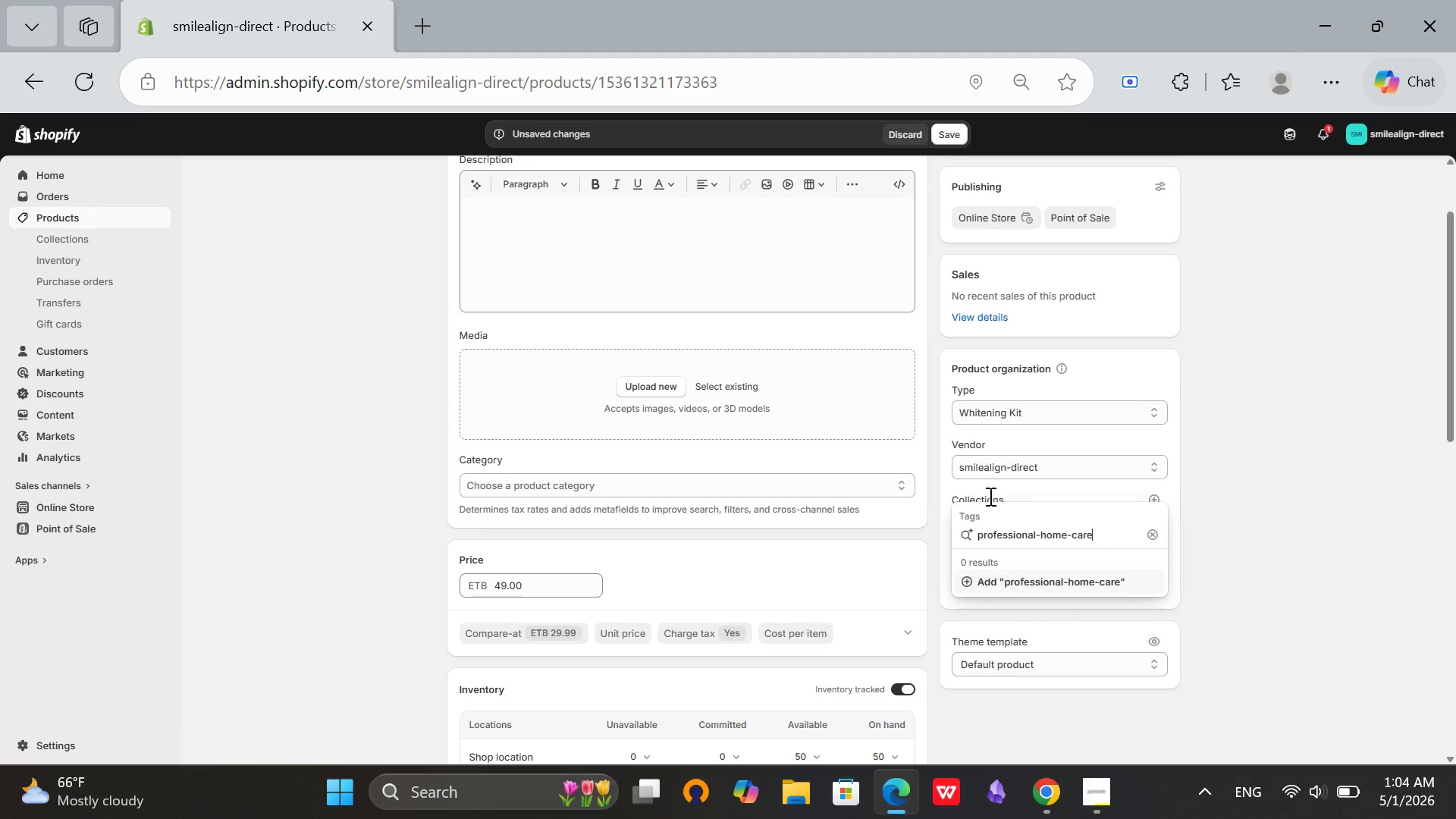 
left_click([1043, 588])
 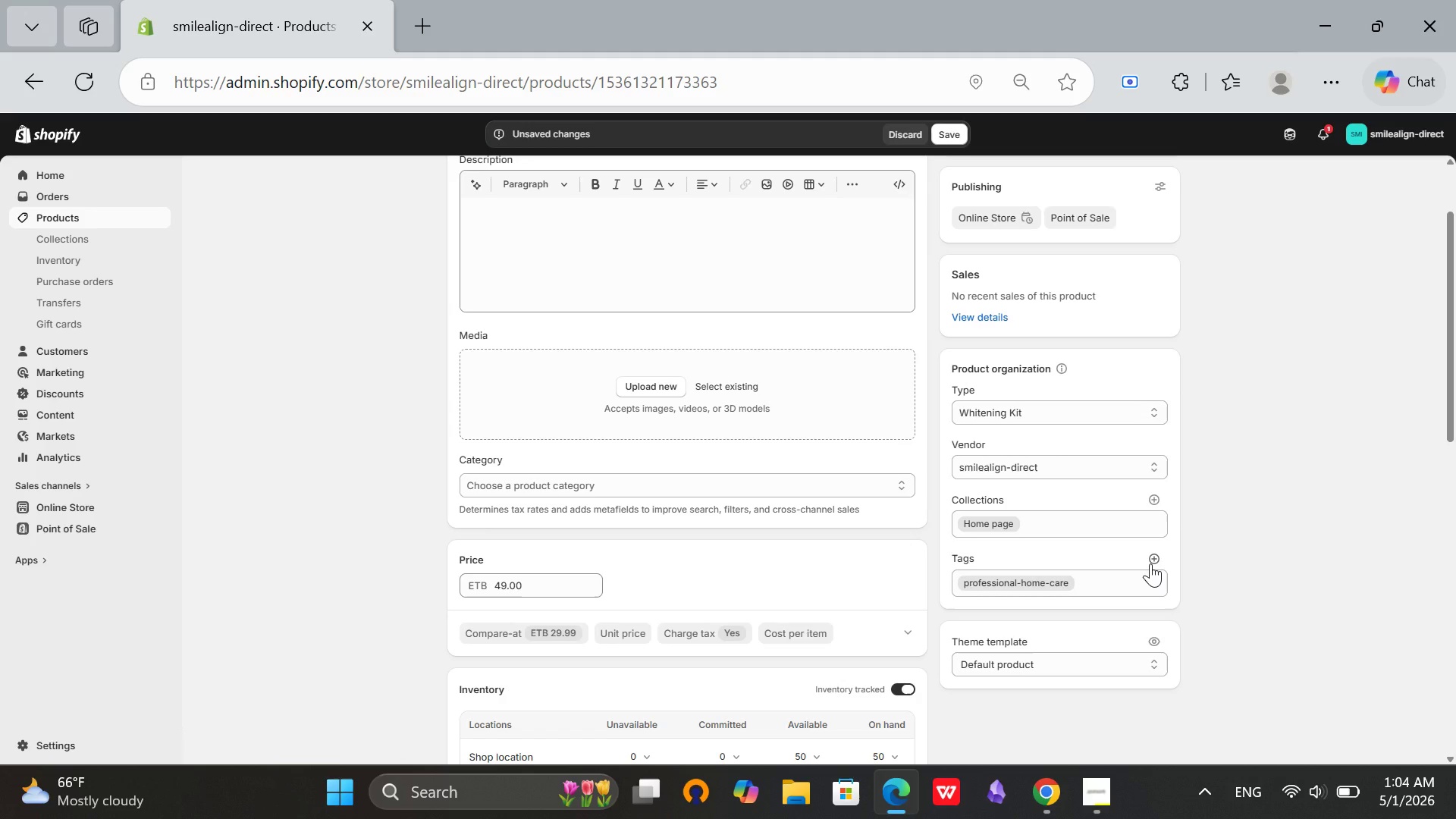 
left_click([1150, 563])
 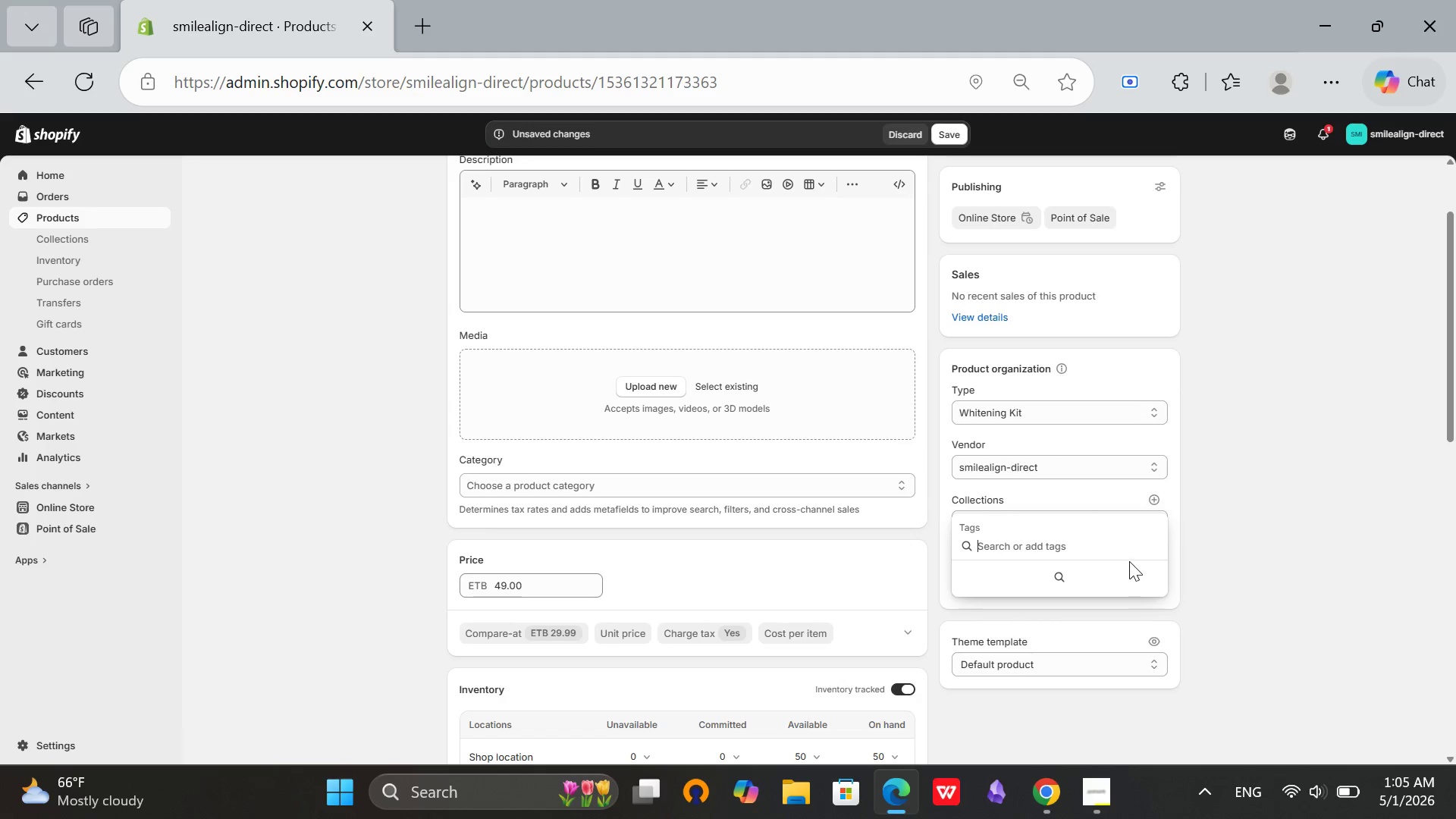 
type(whitening)
 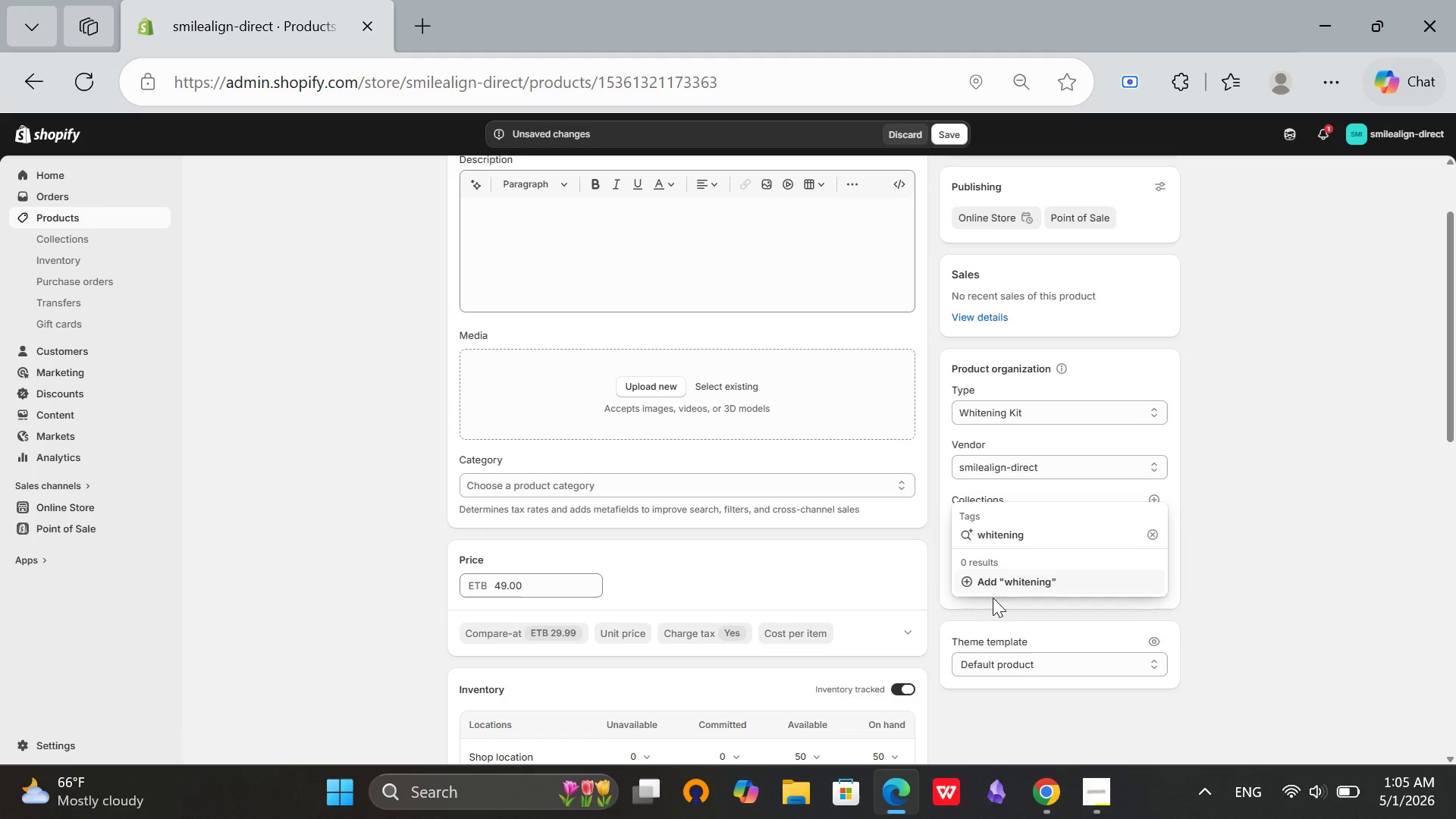 
left_click([988, 586])
 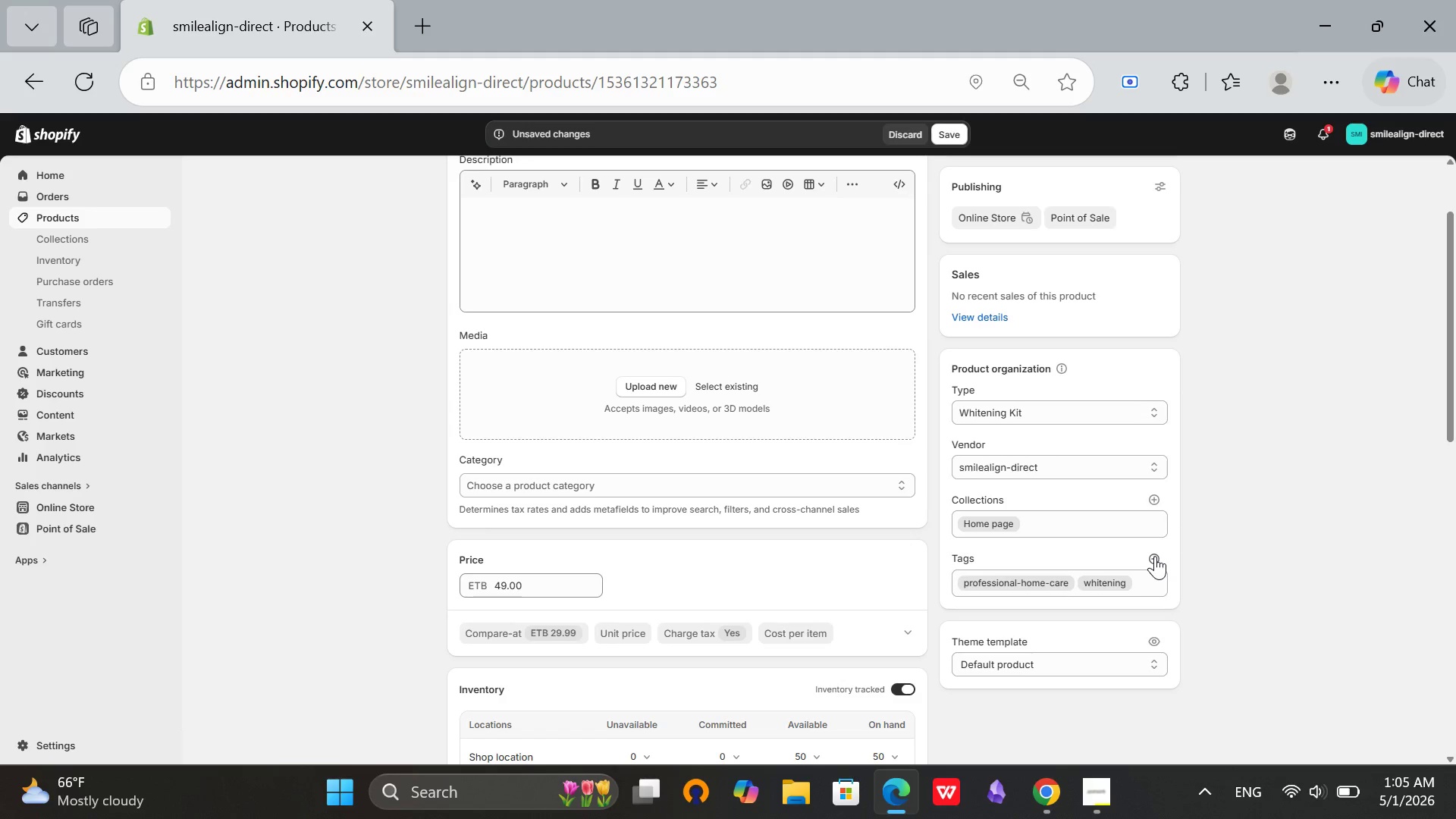 
left_click([1155, 556])
 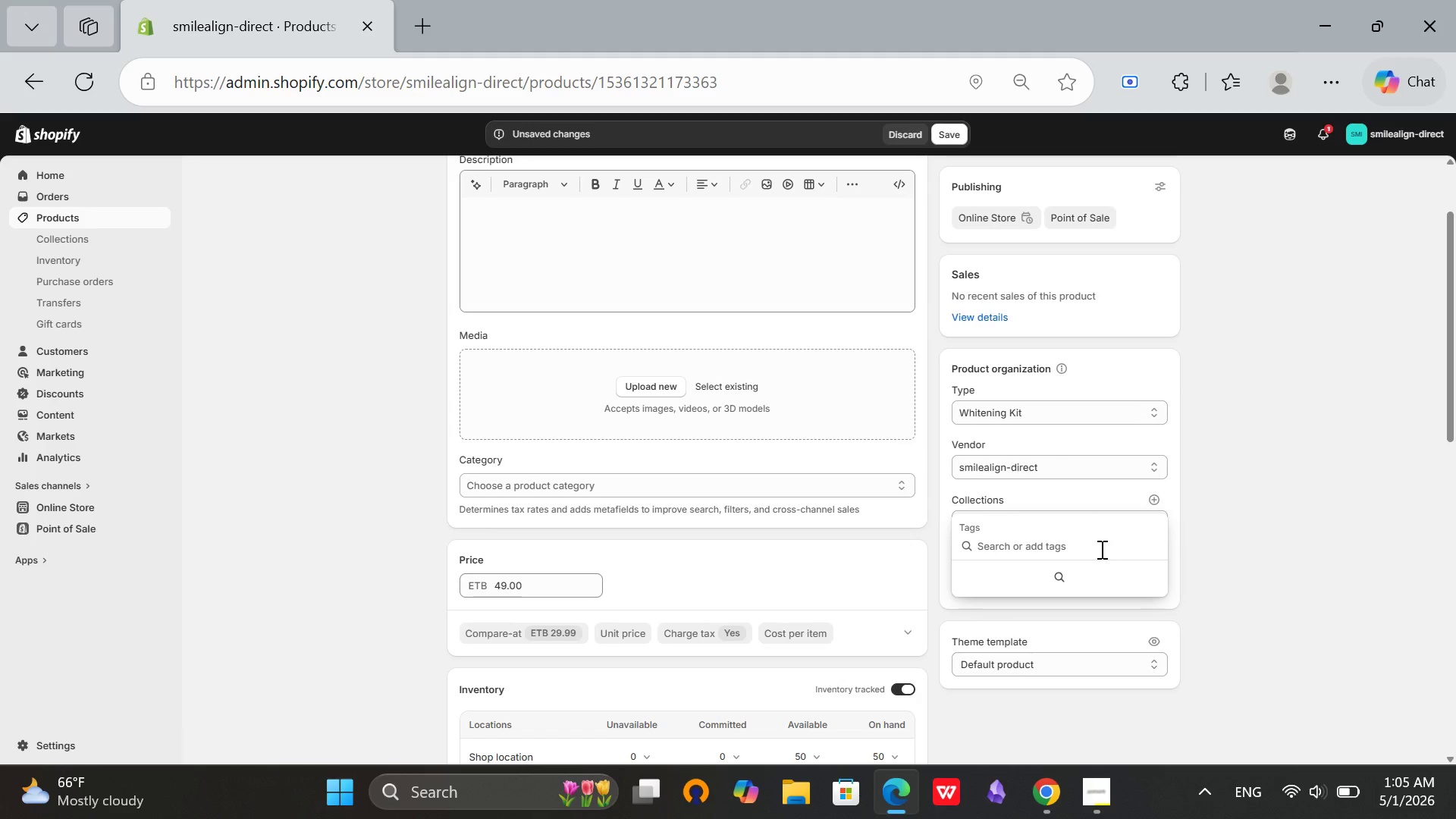 
type(enamel-)
 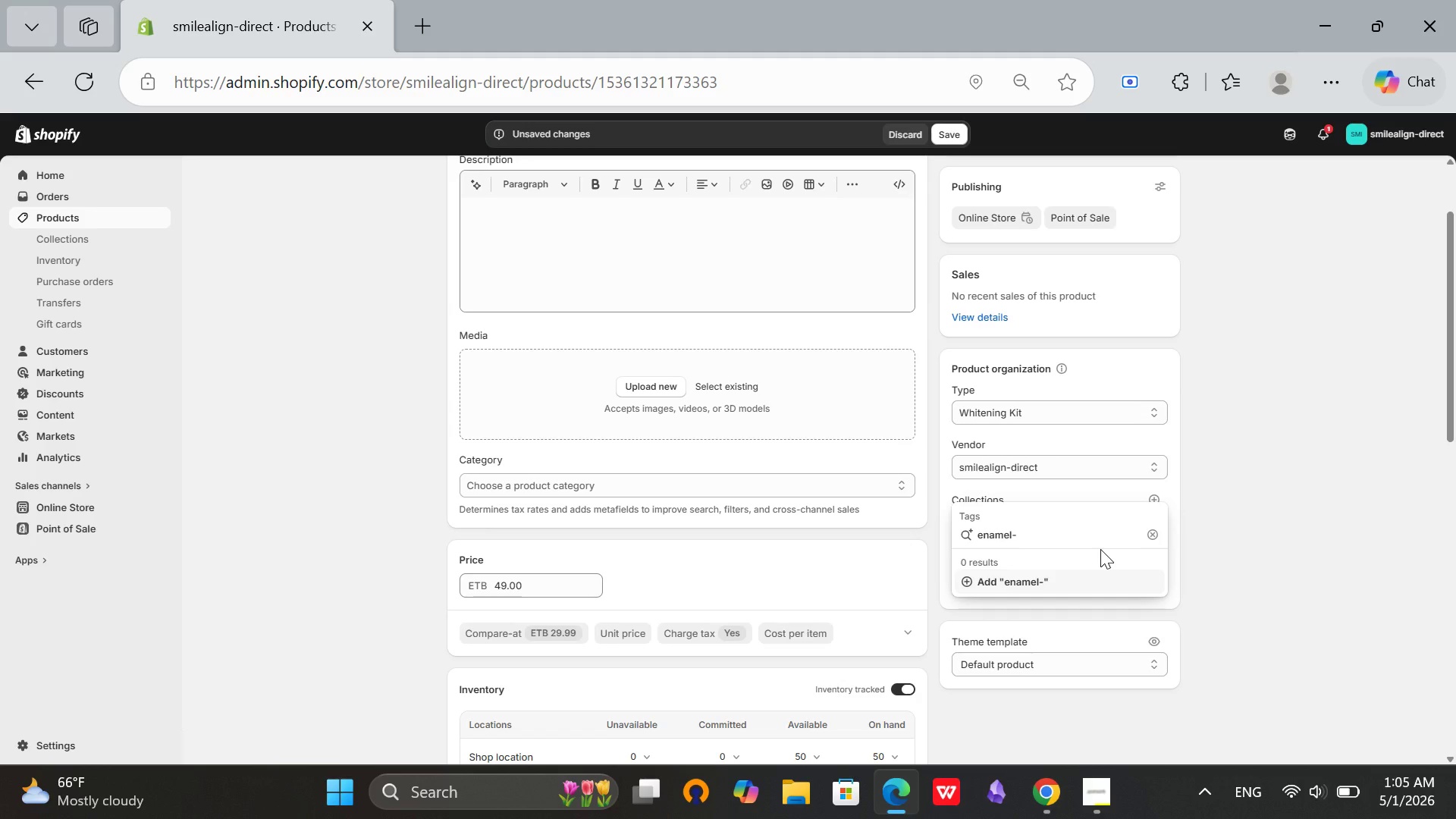 
wait(5.33)
 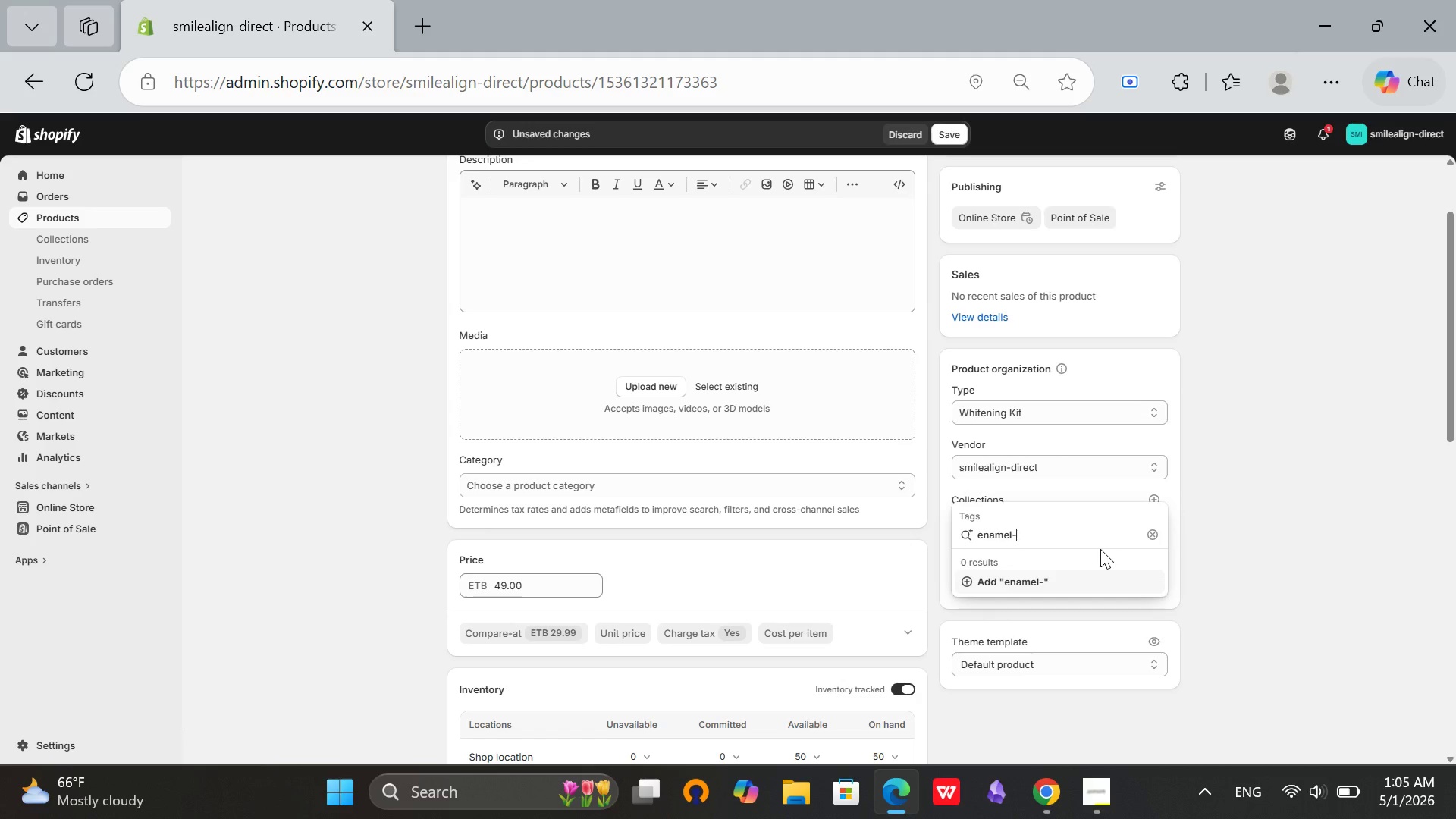 
type(safe)
 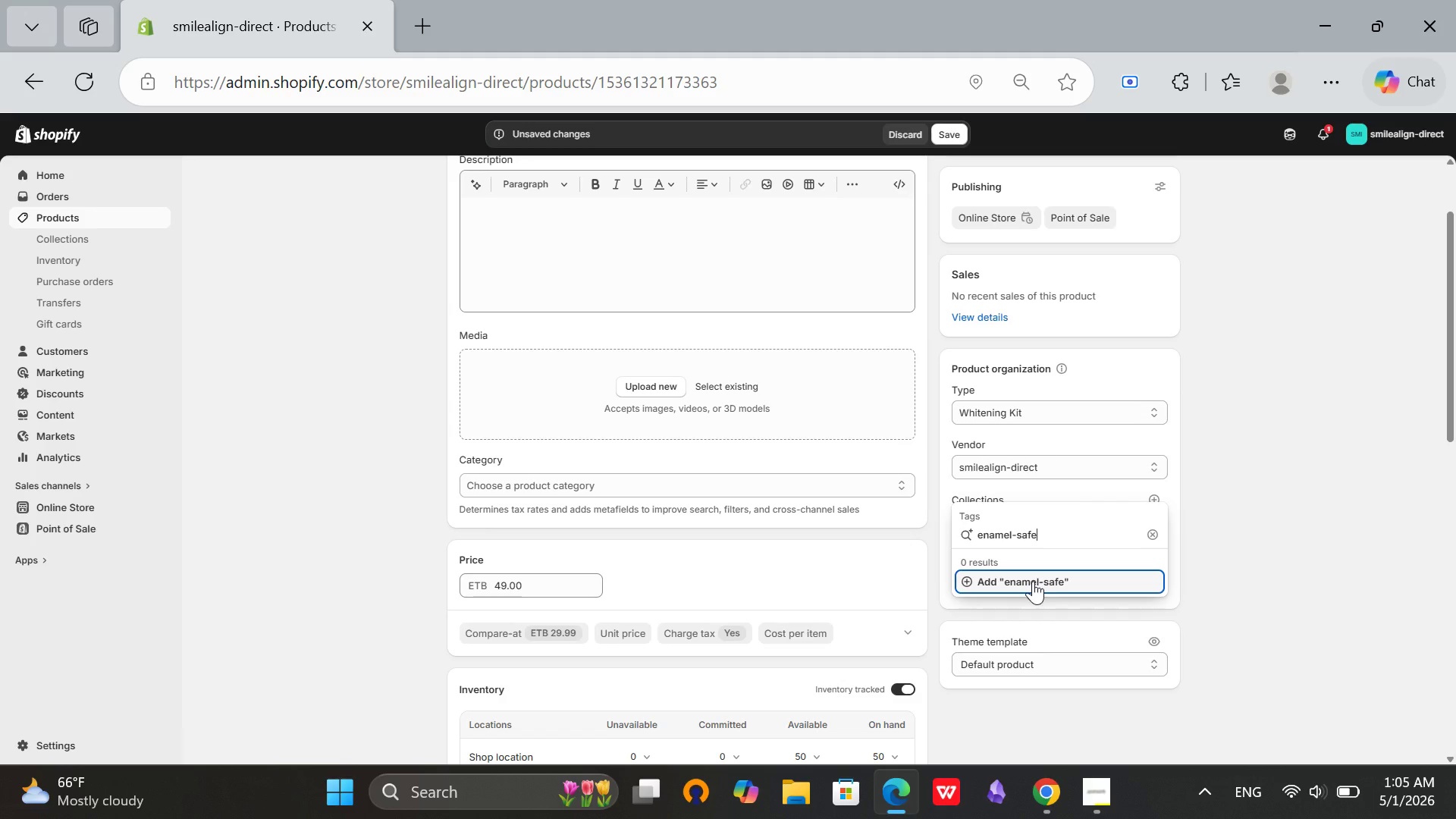 
left_click([1033, 581])
 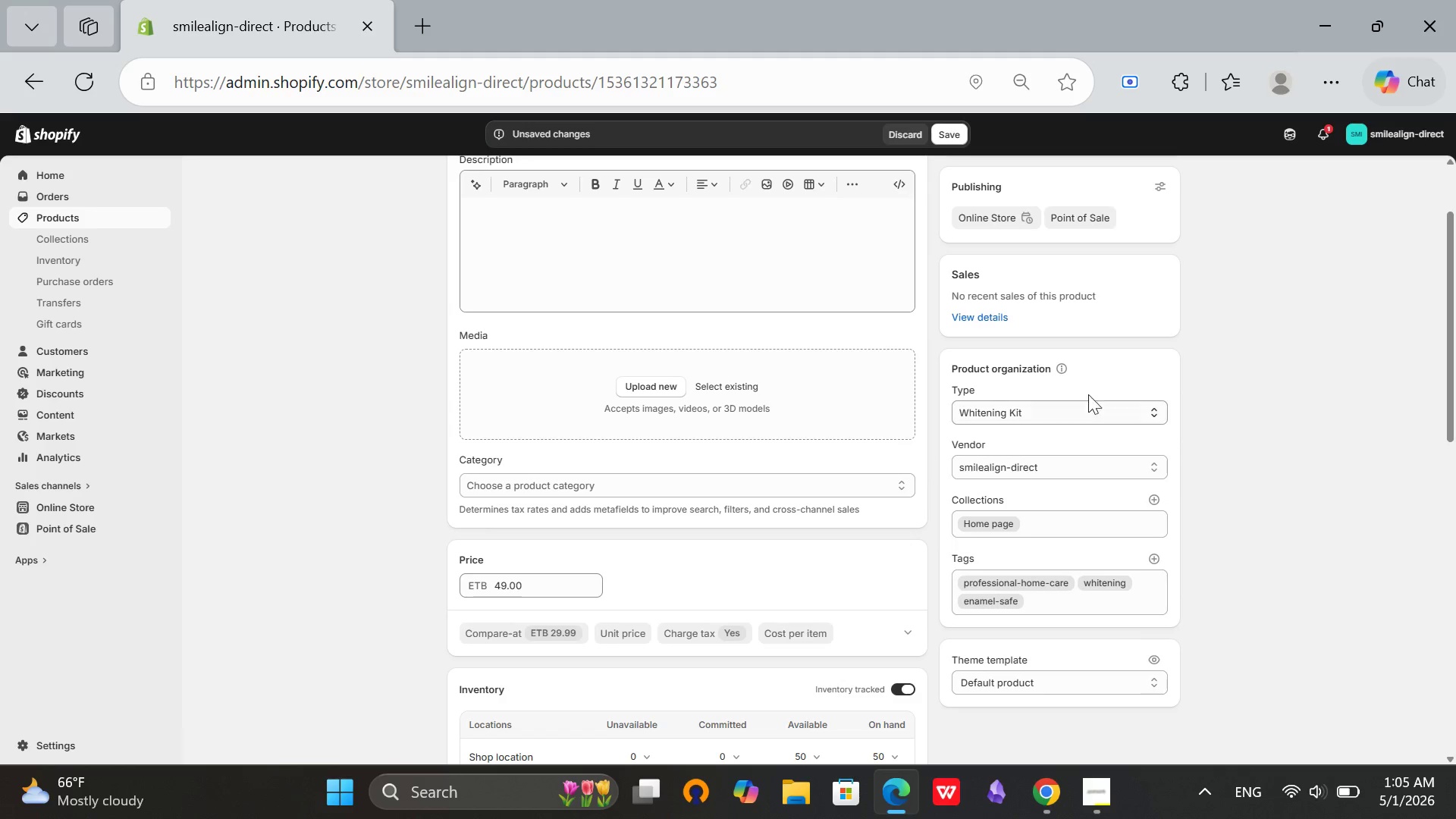 
scroll: coordinate [1078, 484], scroll_direction: up, amount: 10.0
 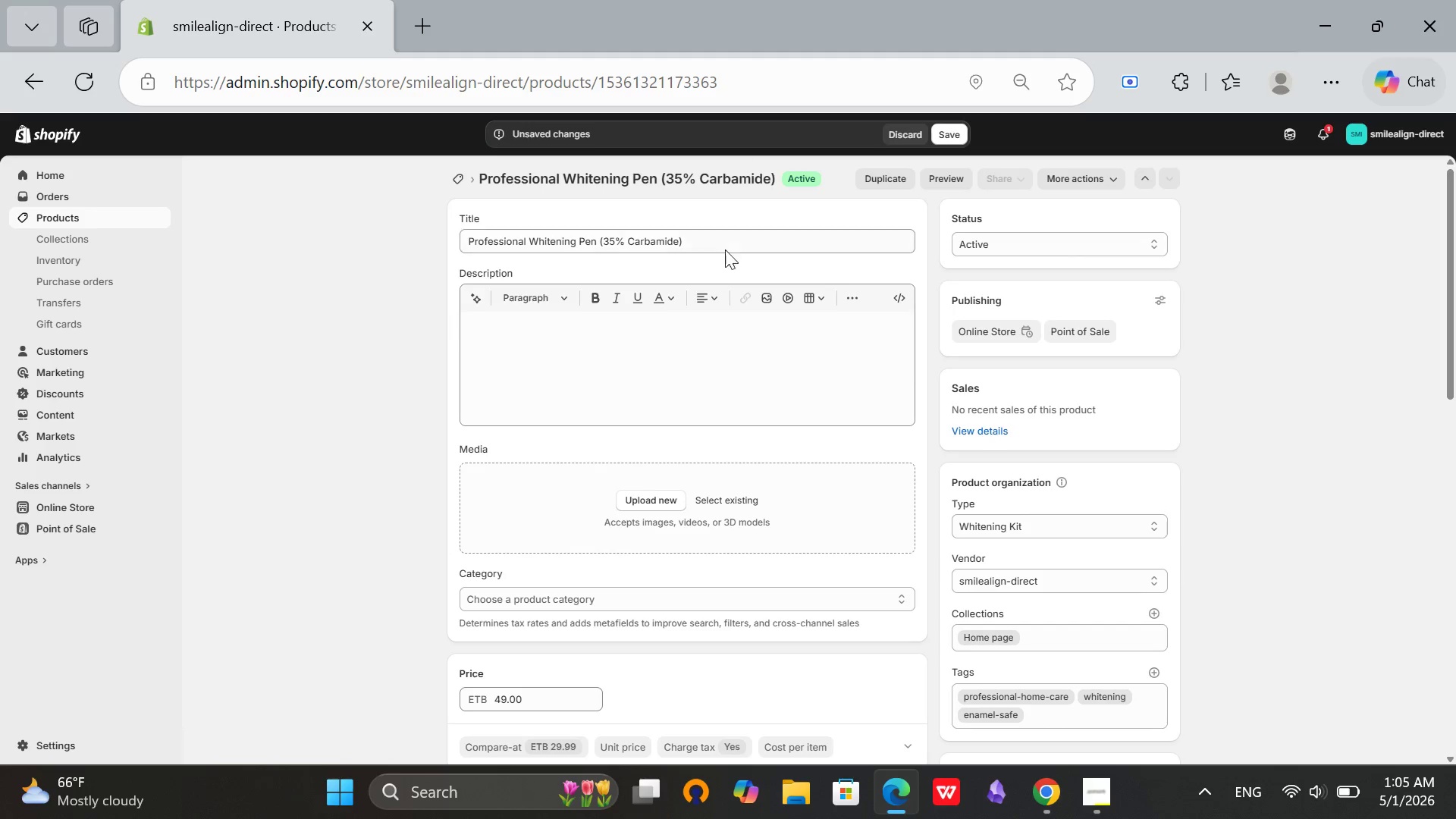 
left_click([736, 240])
 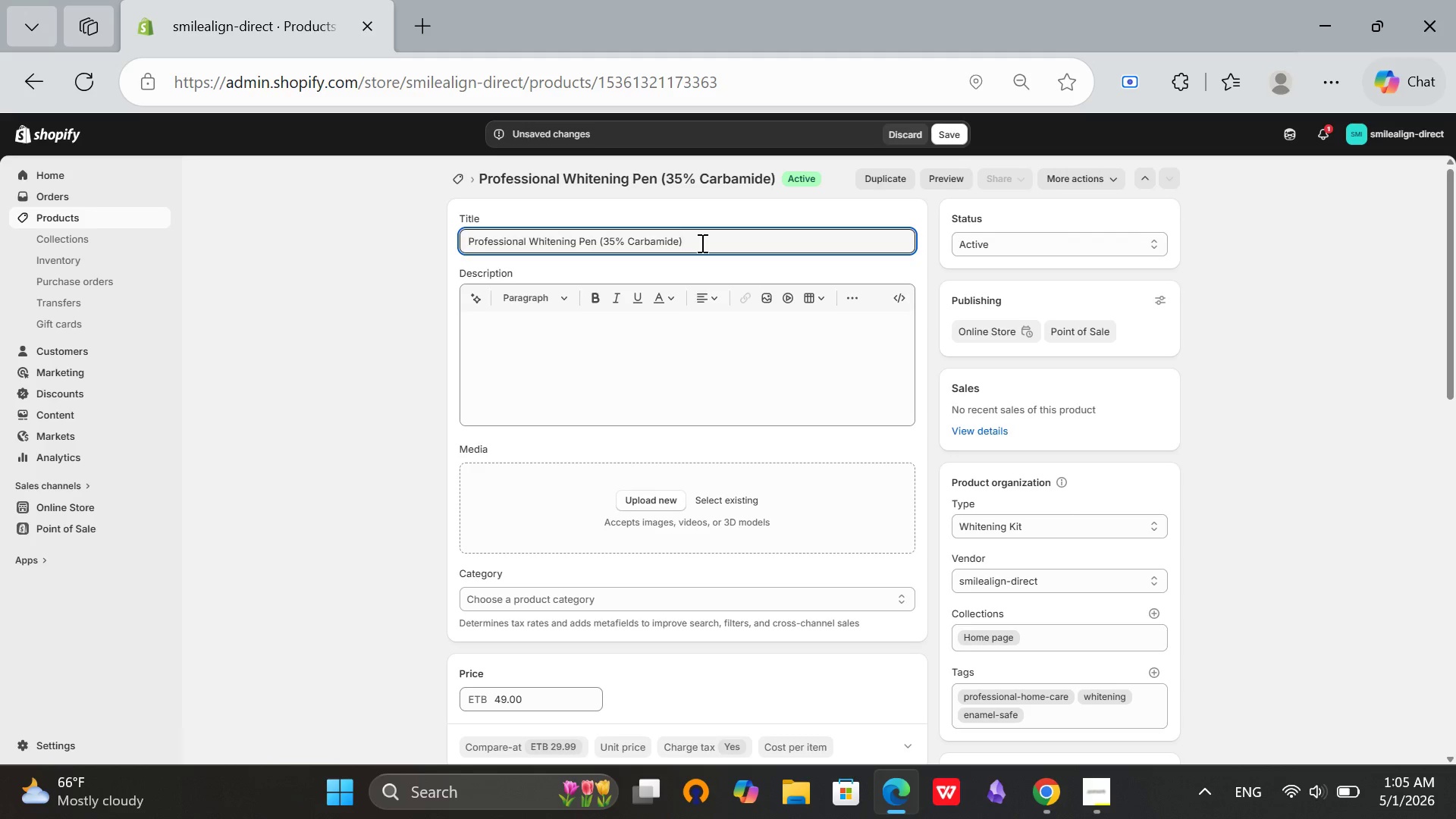 
wait(7.48)
 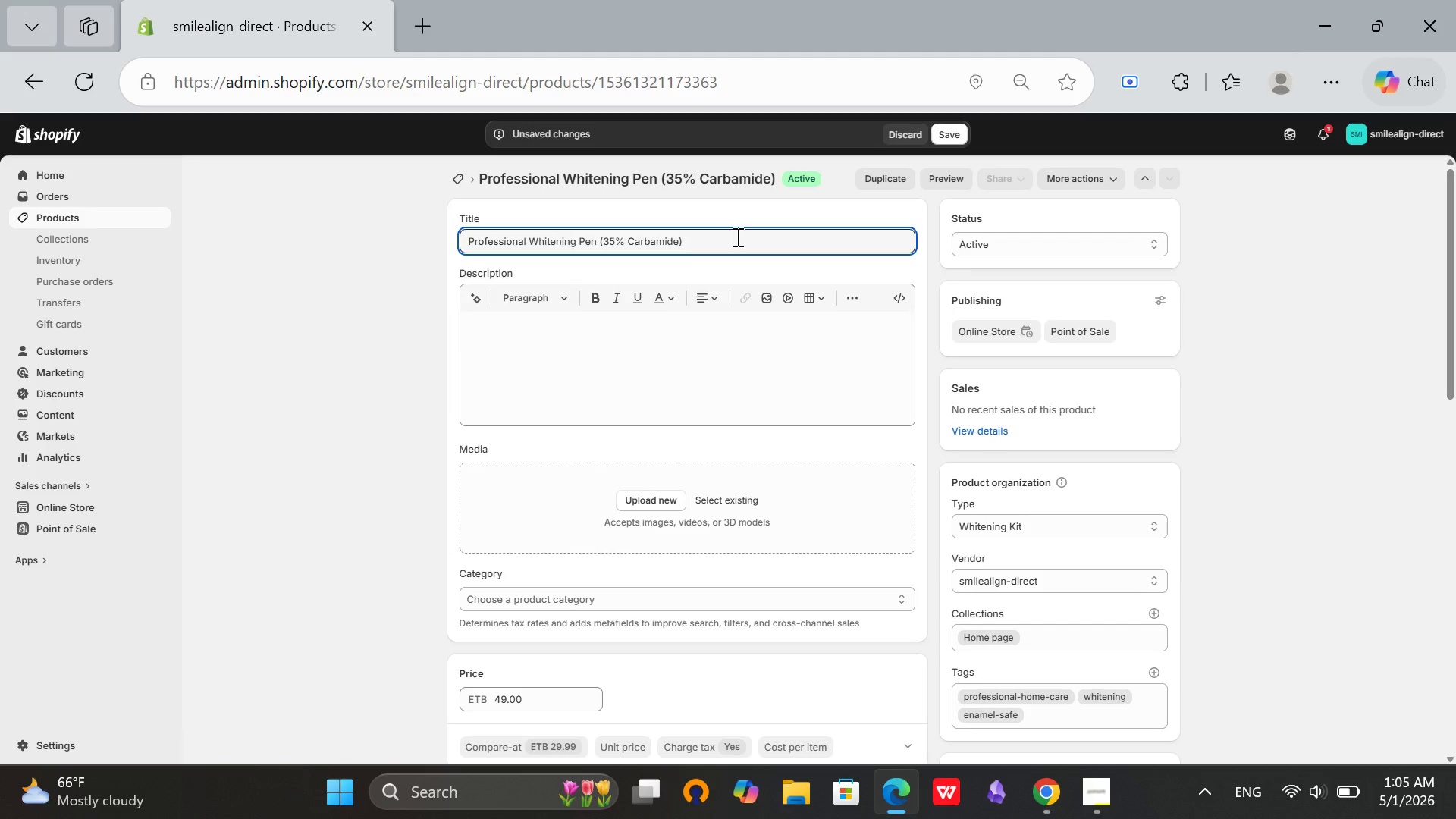 
hold_key(key=Backspace, duration=1.53)
 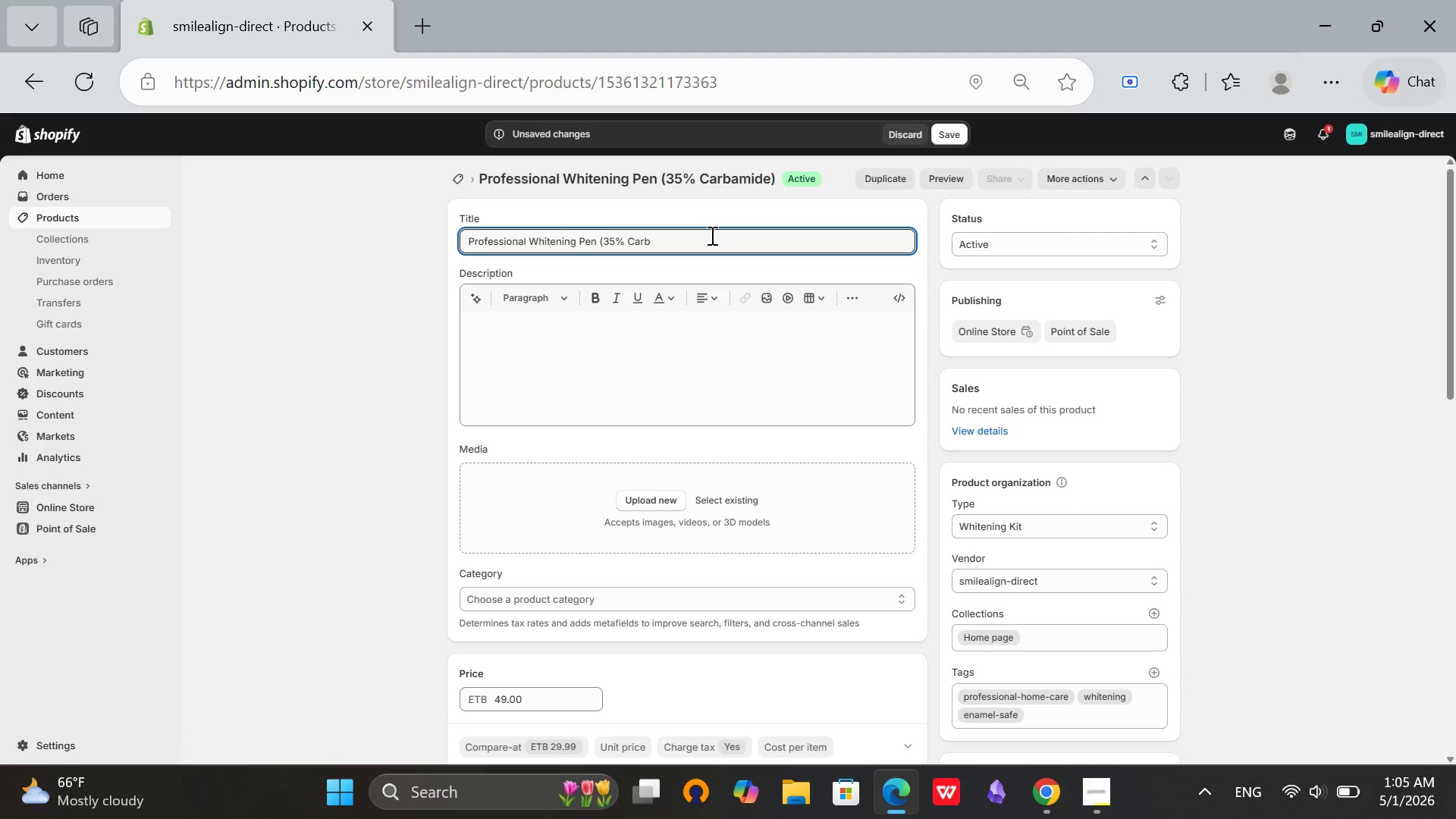 
hold_key(key=Backspace, duration=1.48)
 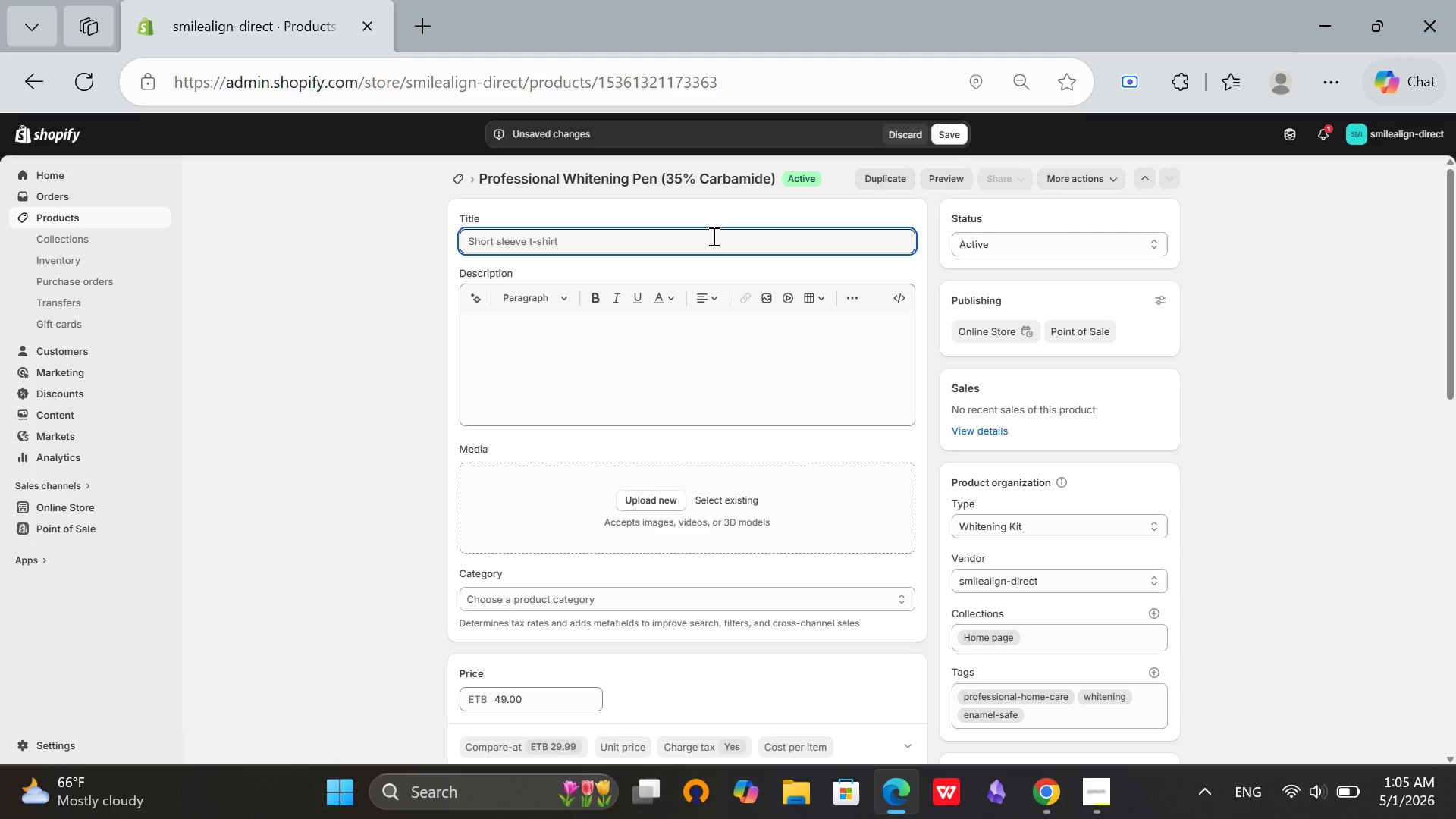 
type(SmileAlign Direct - Prog)
key(Backspace)
type(fessional Whiten)
 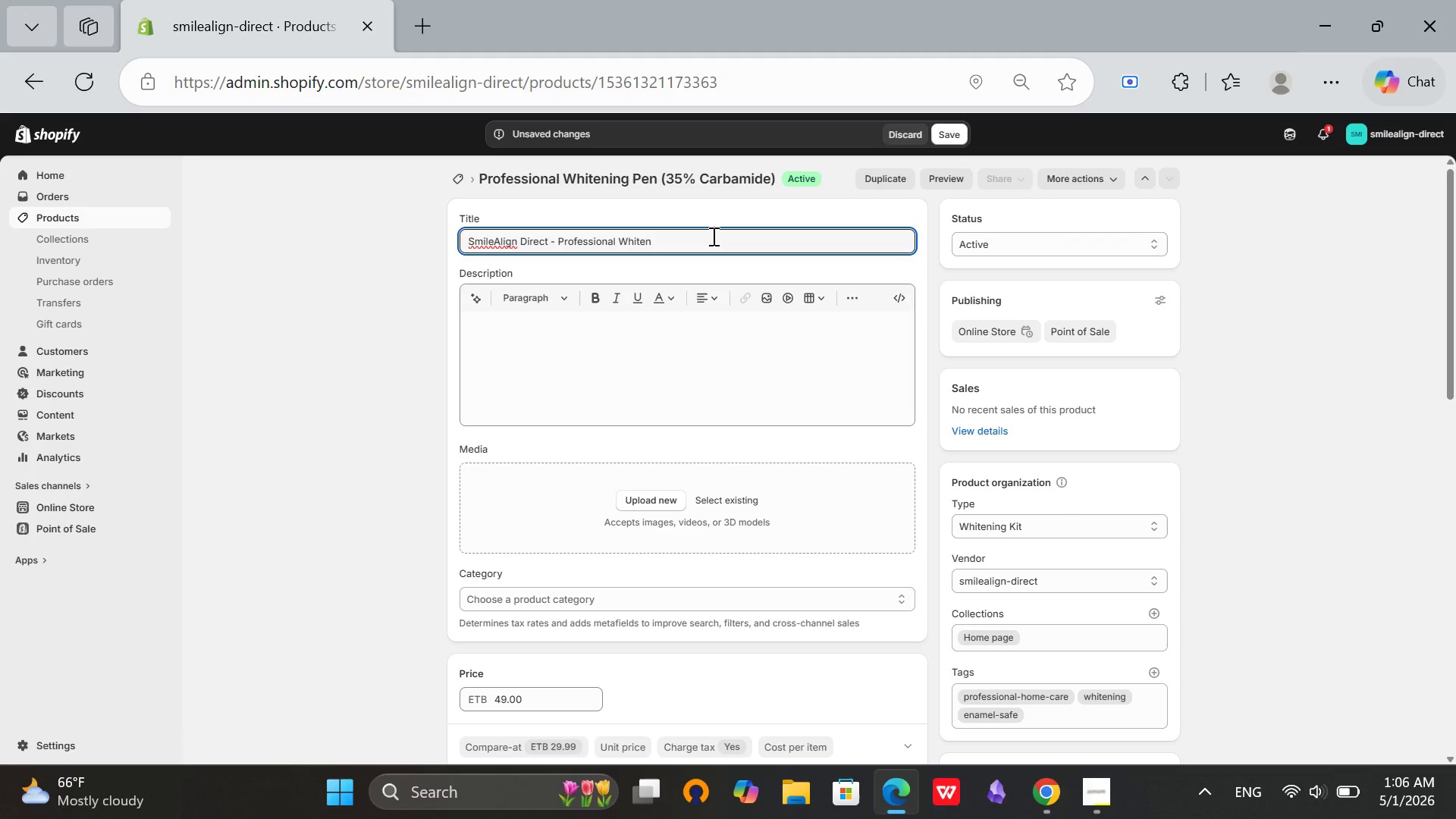 
type(ing Pen -[Mute])
 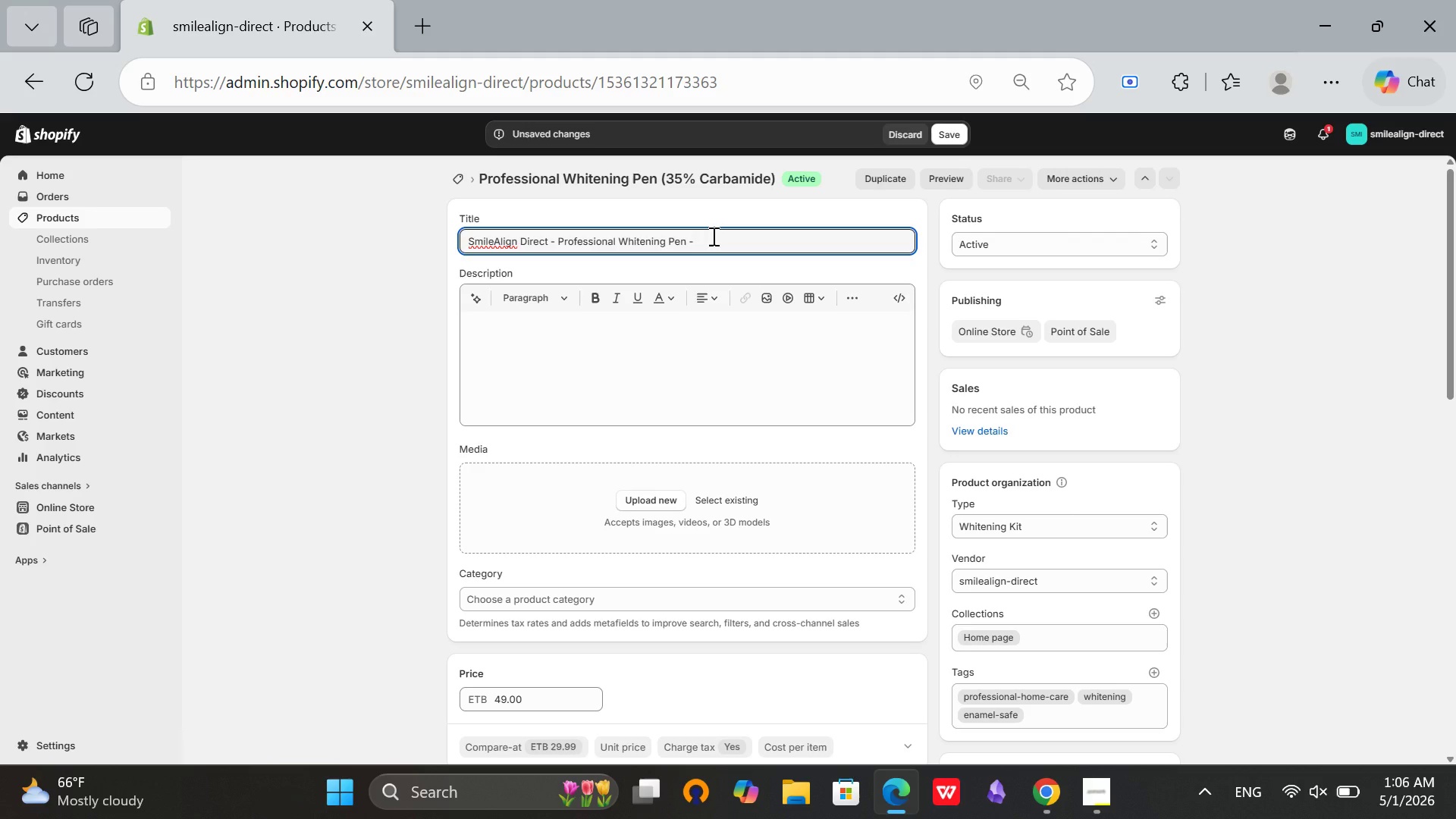 
type( Enamel)
 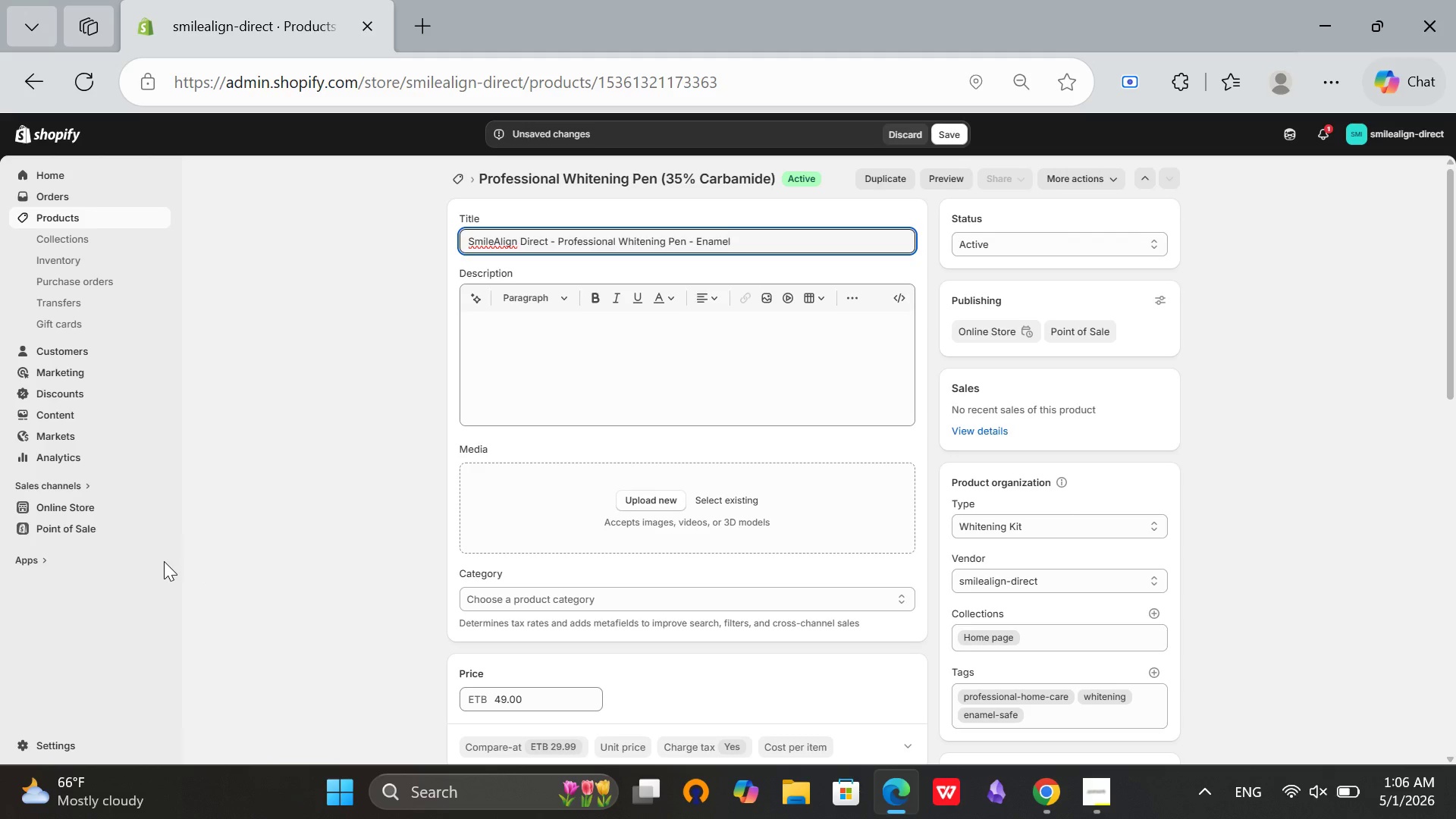 
type(-Safe[Mute])
 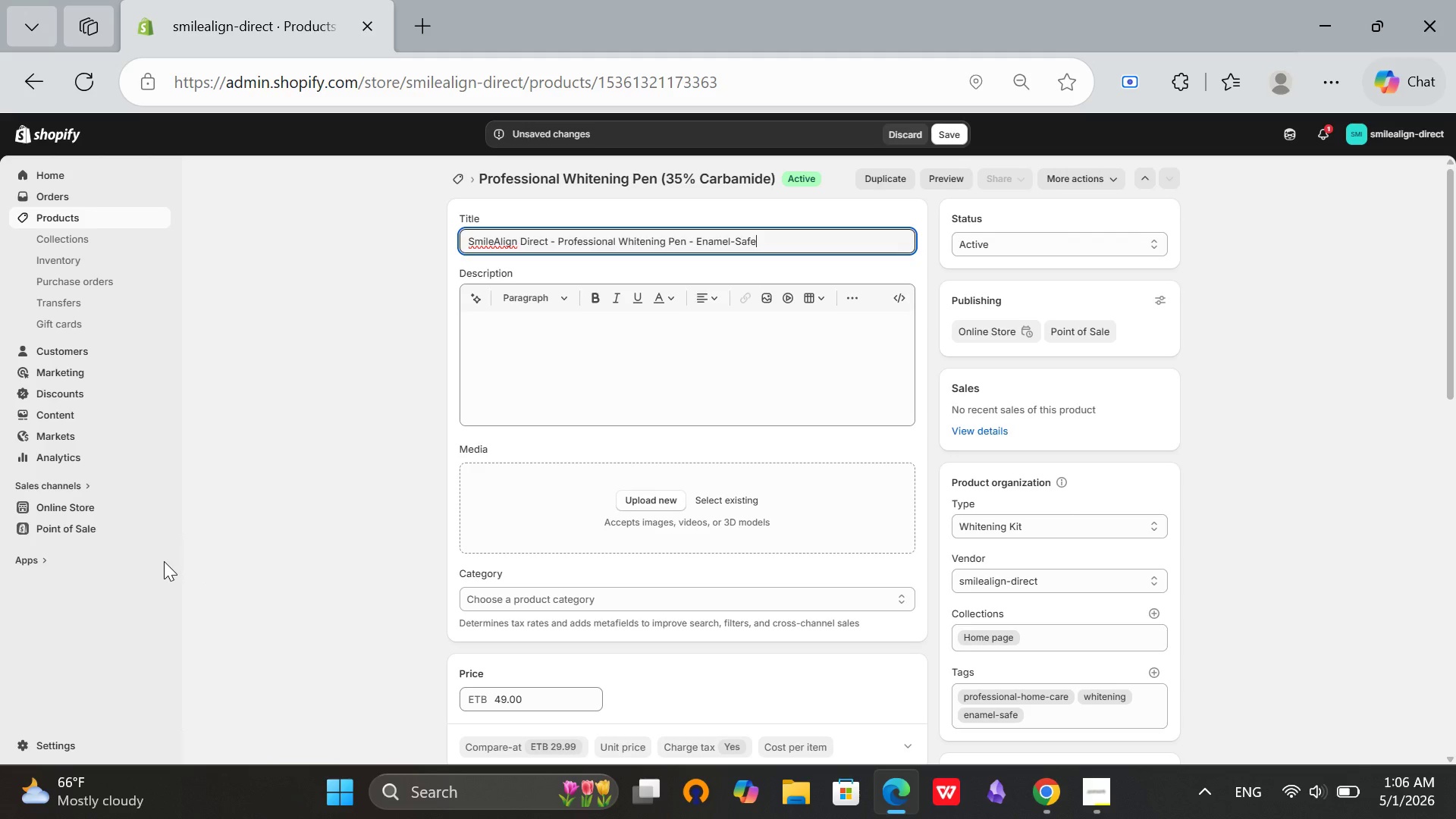 
wait(5.14)
 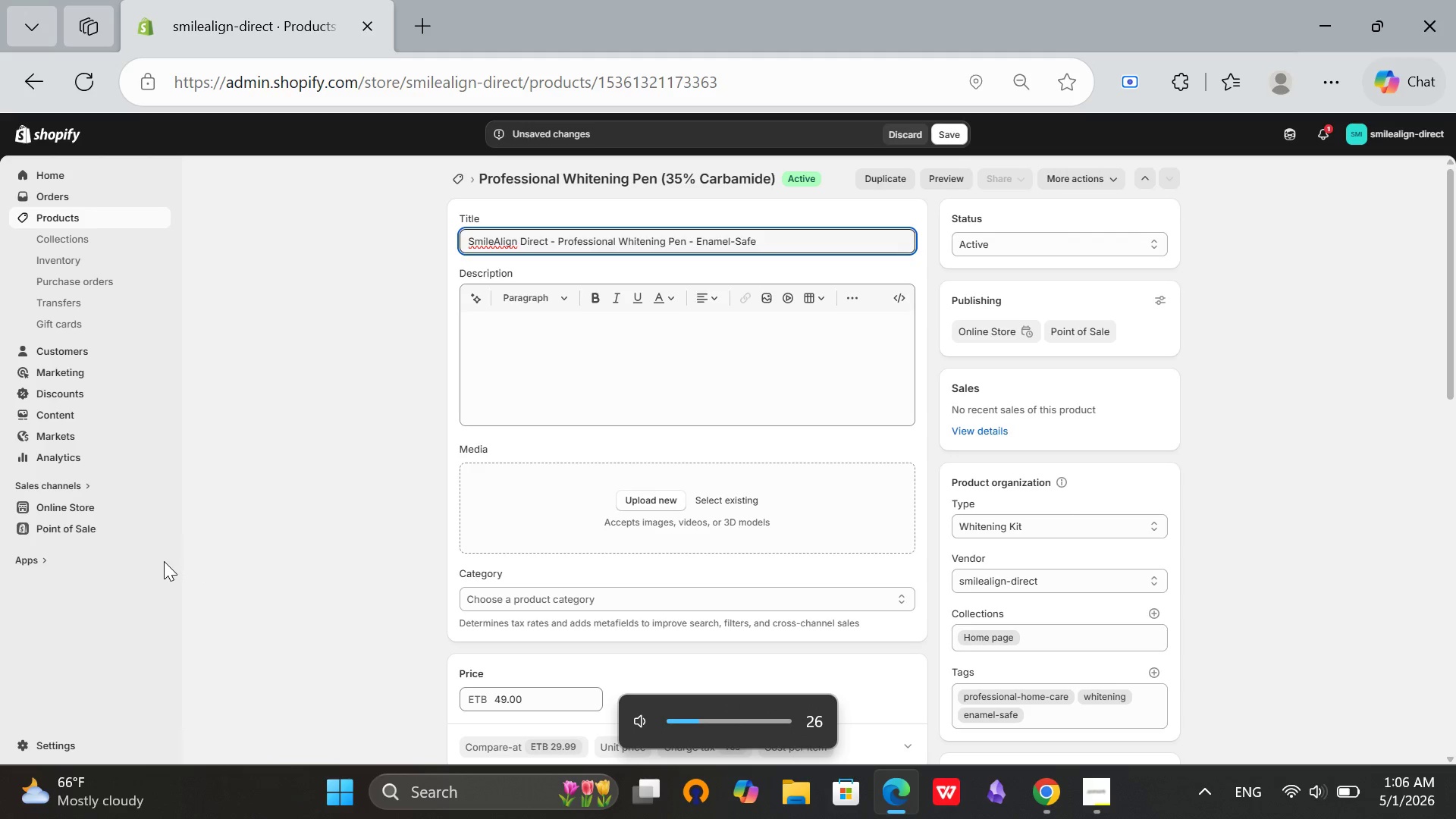 
type( Teeh Whitenig)
 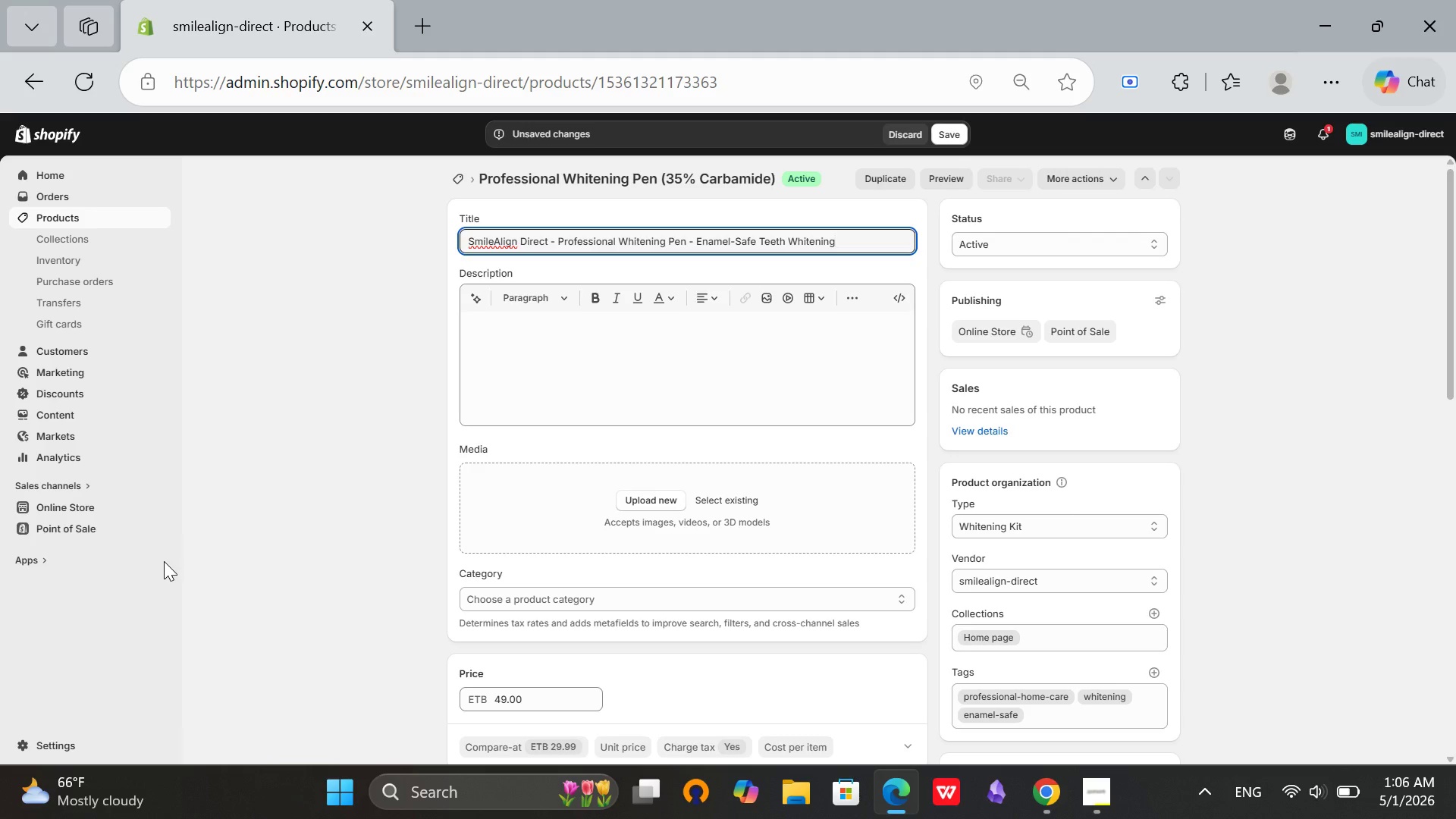 
hold_key(key=N, duration=0.31)
 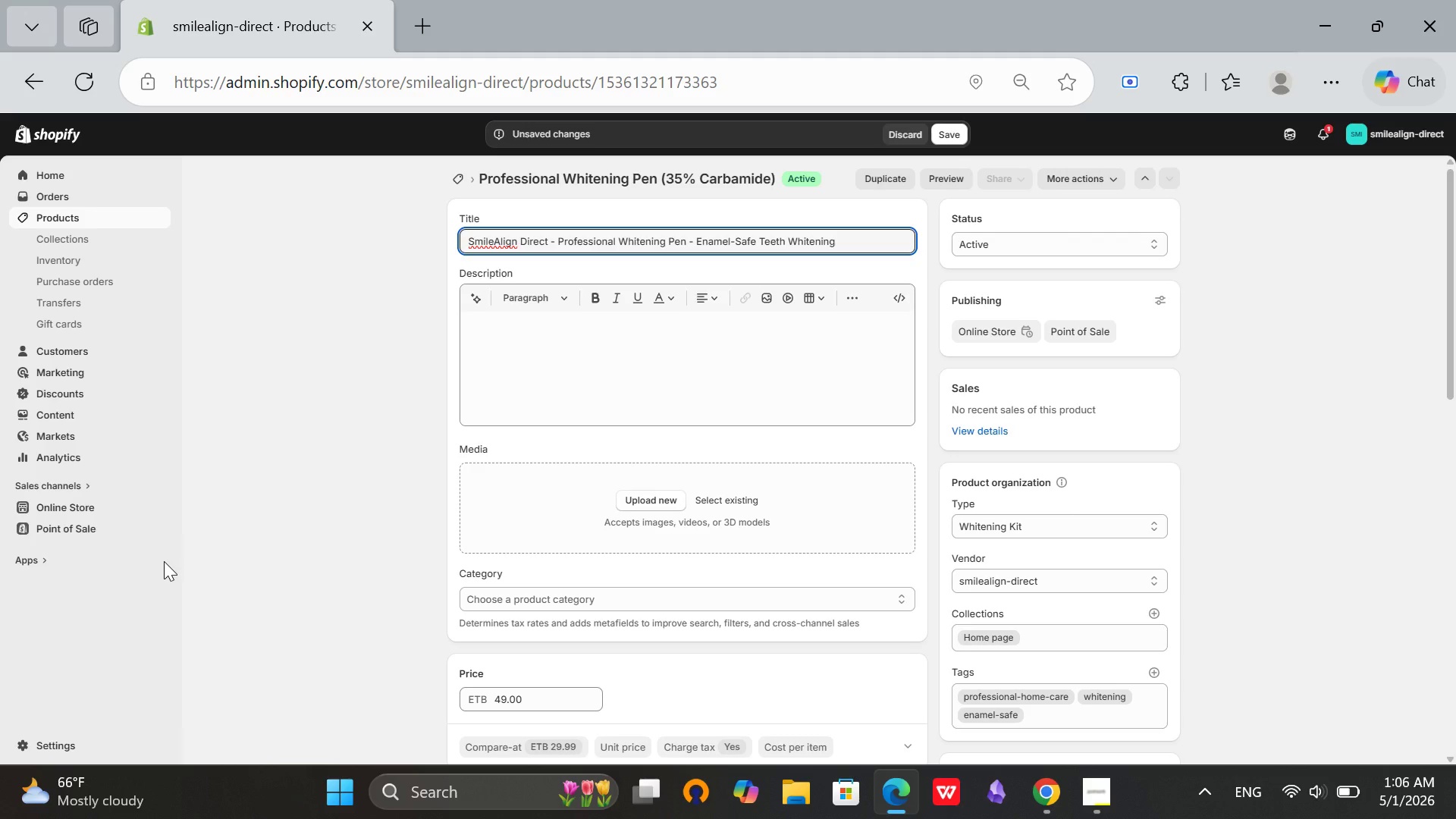 
key(Control+A)
 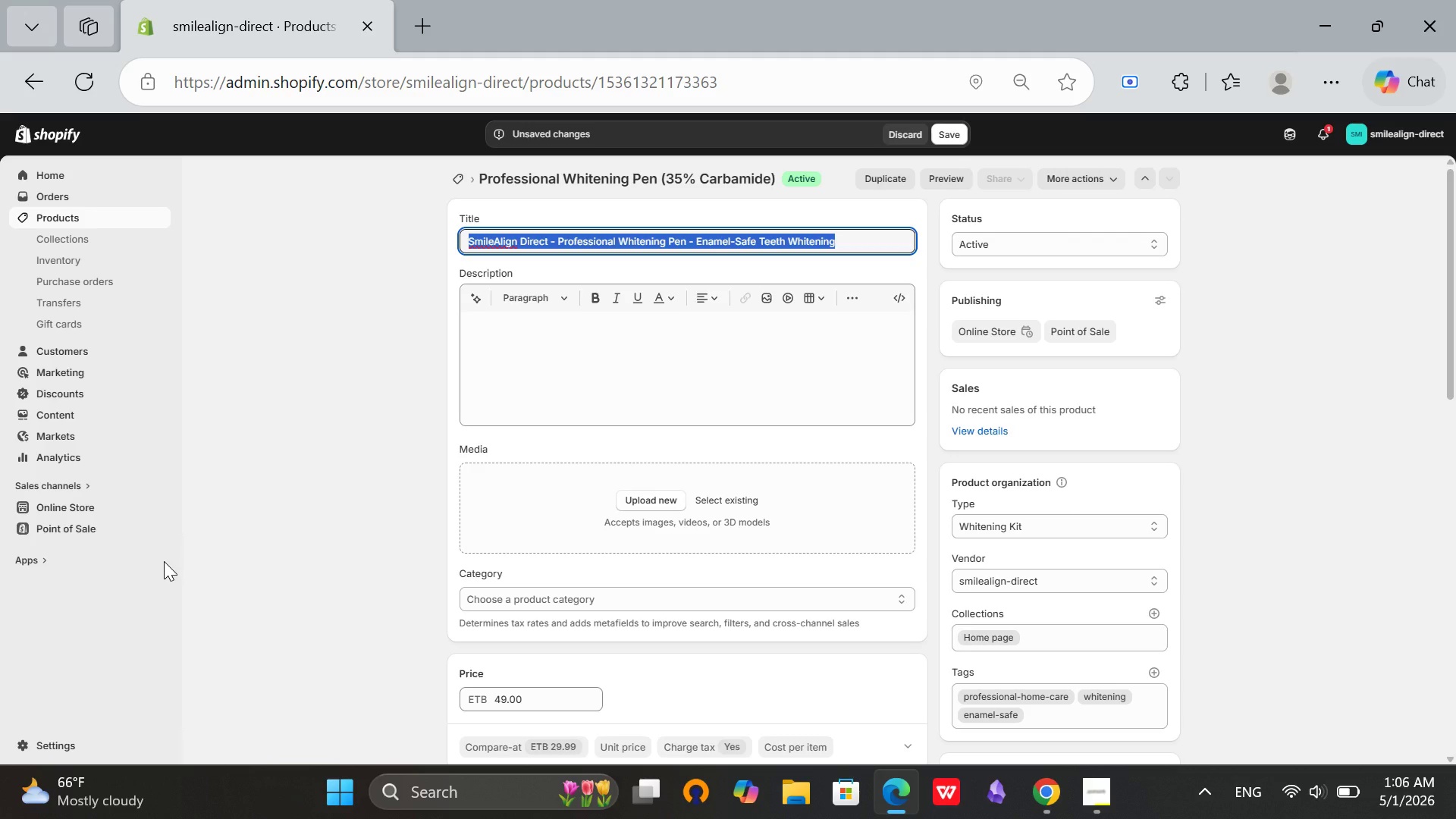 
key(Control+C)
 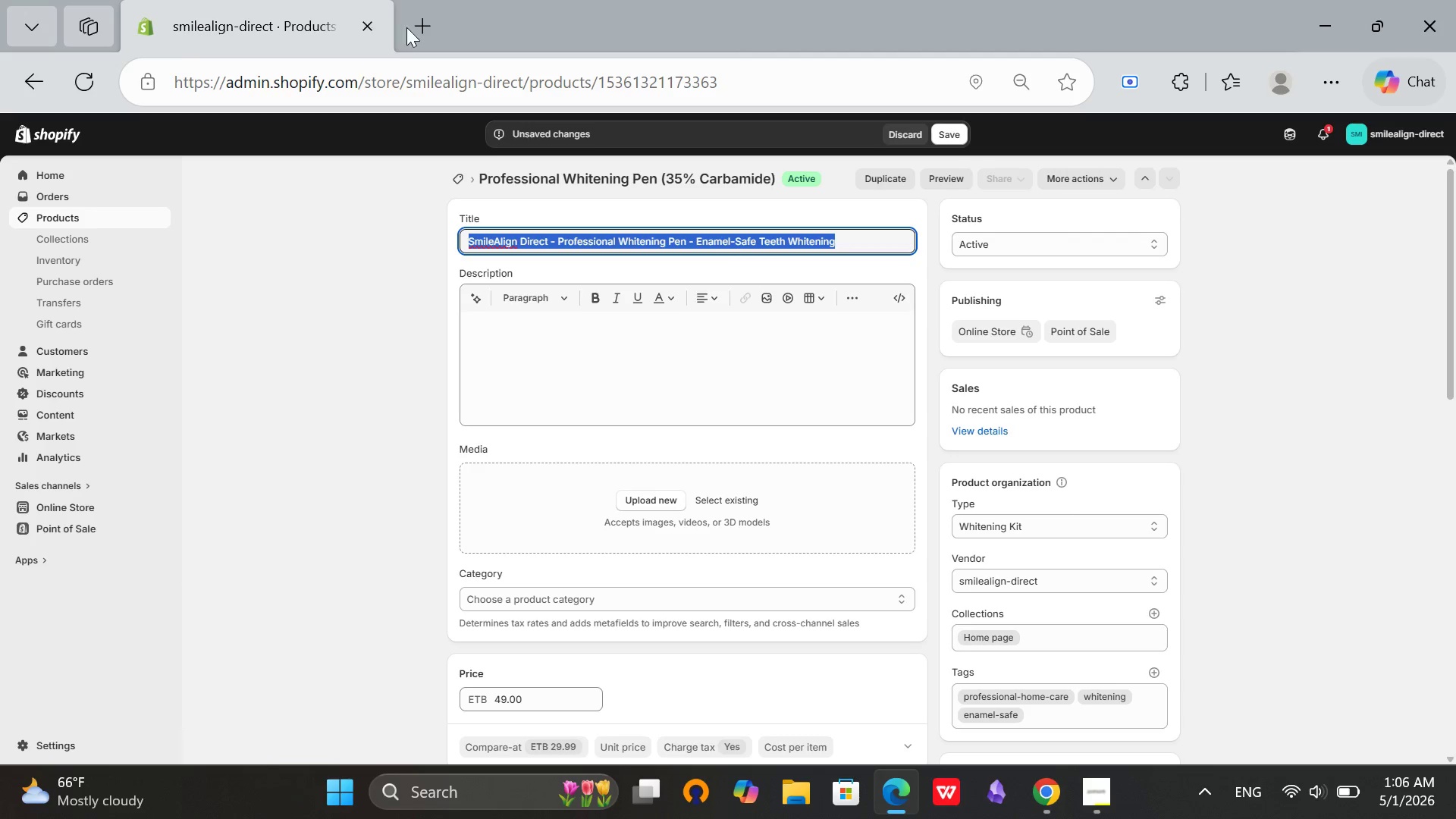 
left_click([428, 28])
 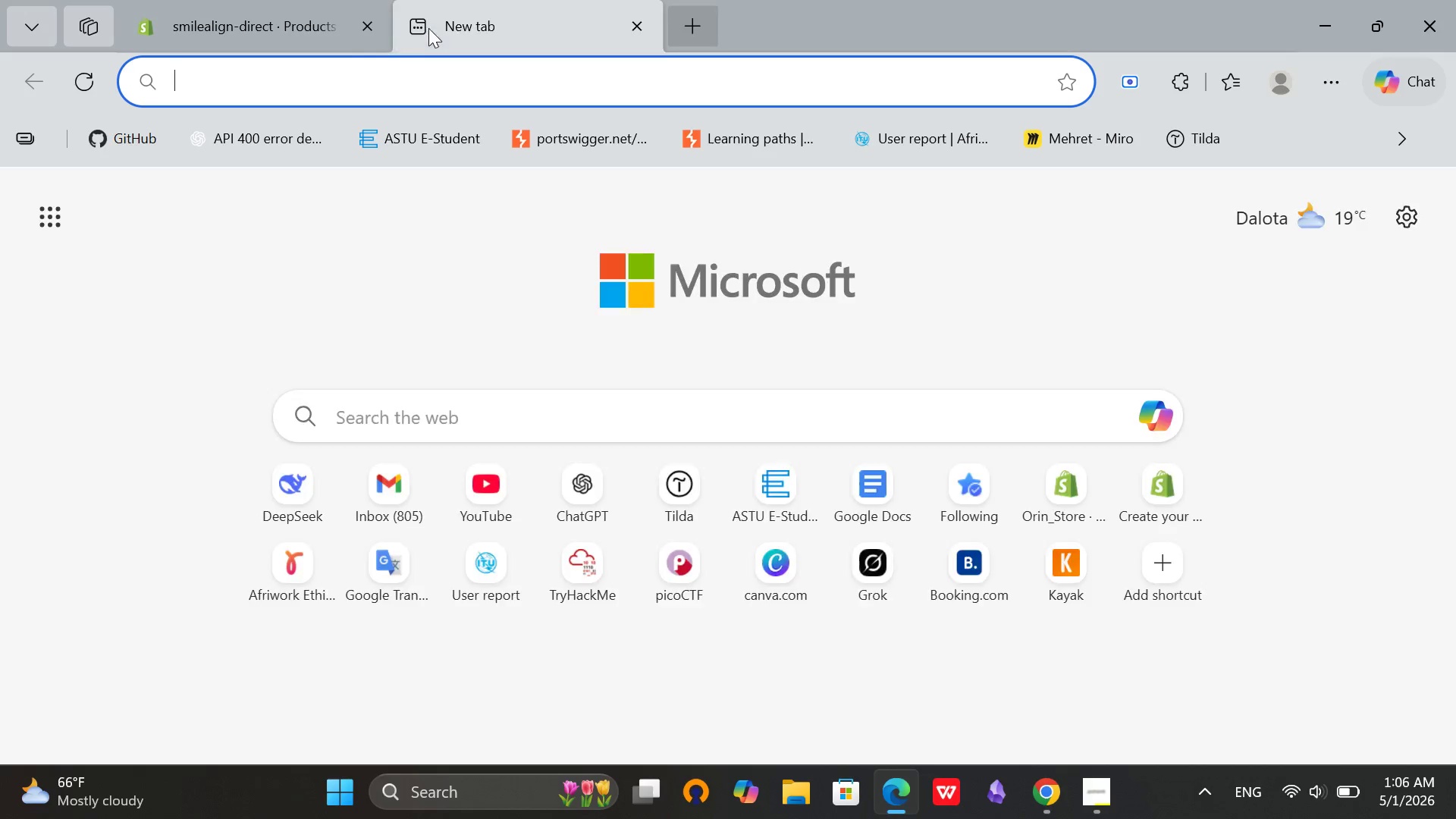 
key(Control+V)
 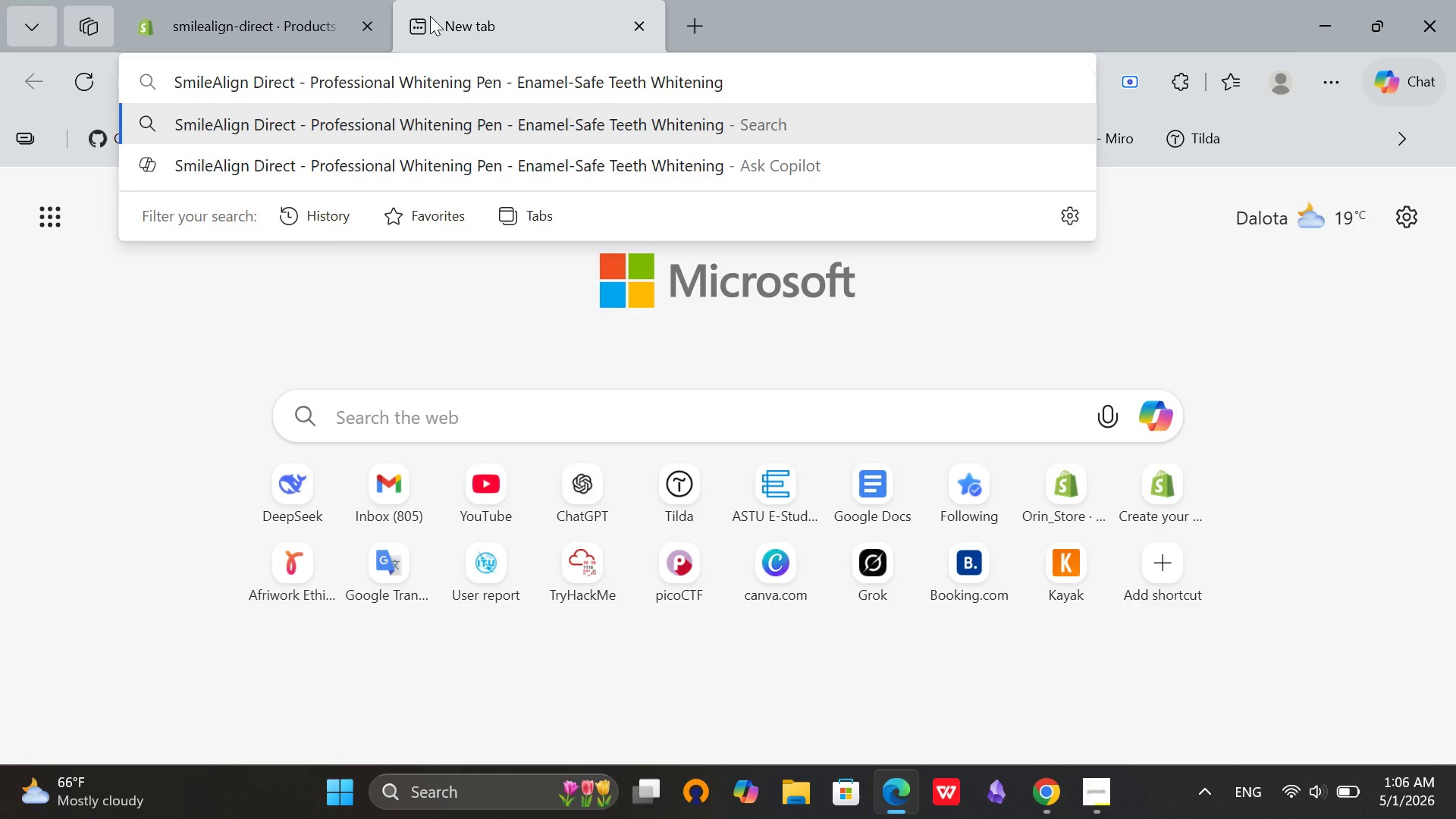 
key(Enter)
 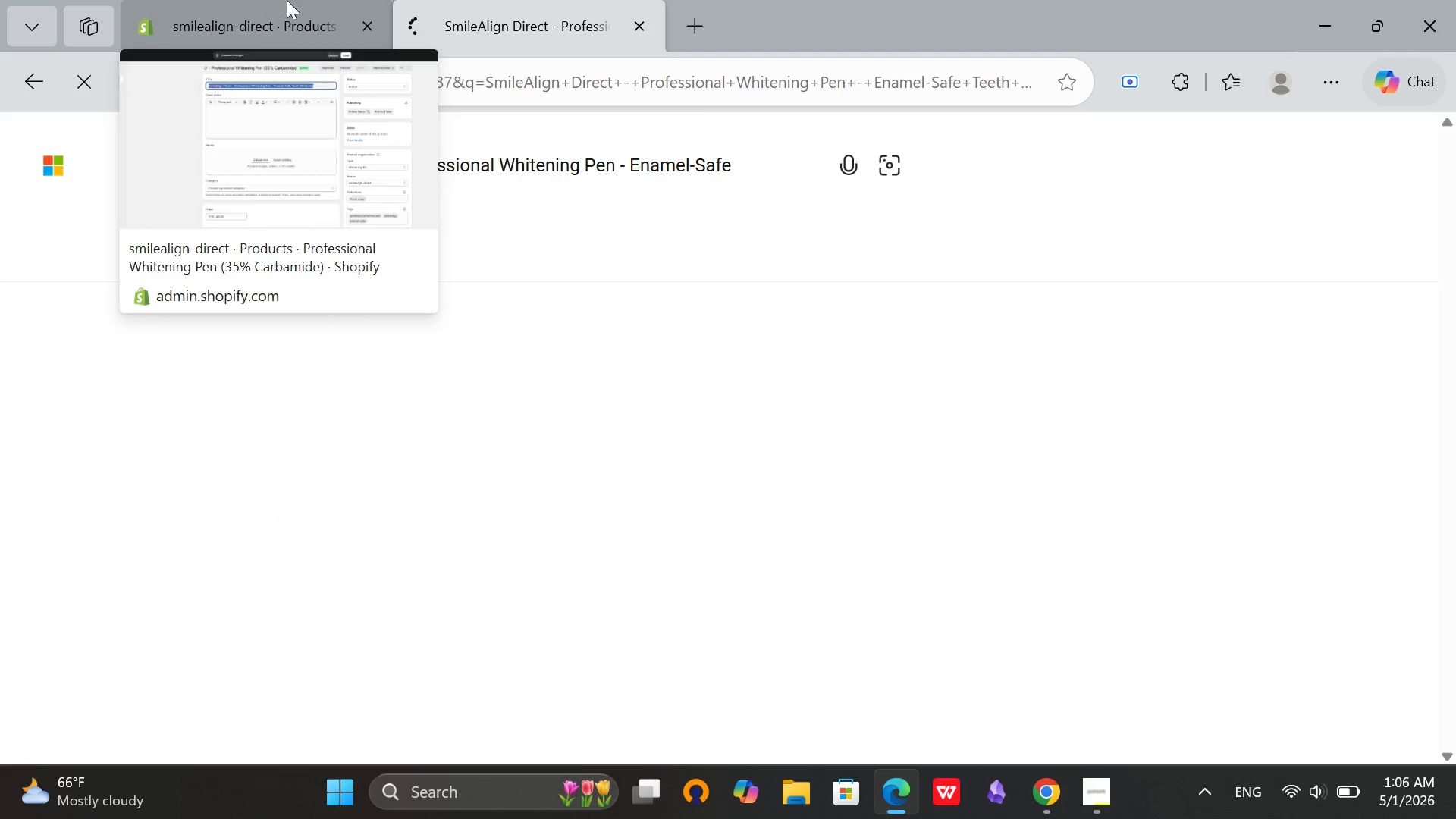 
left_click([291, 0])
 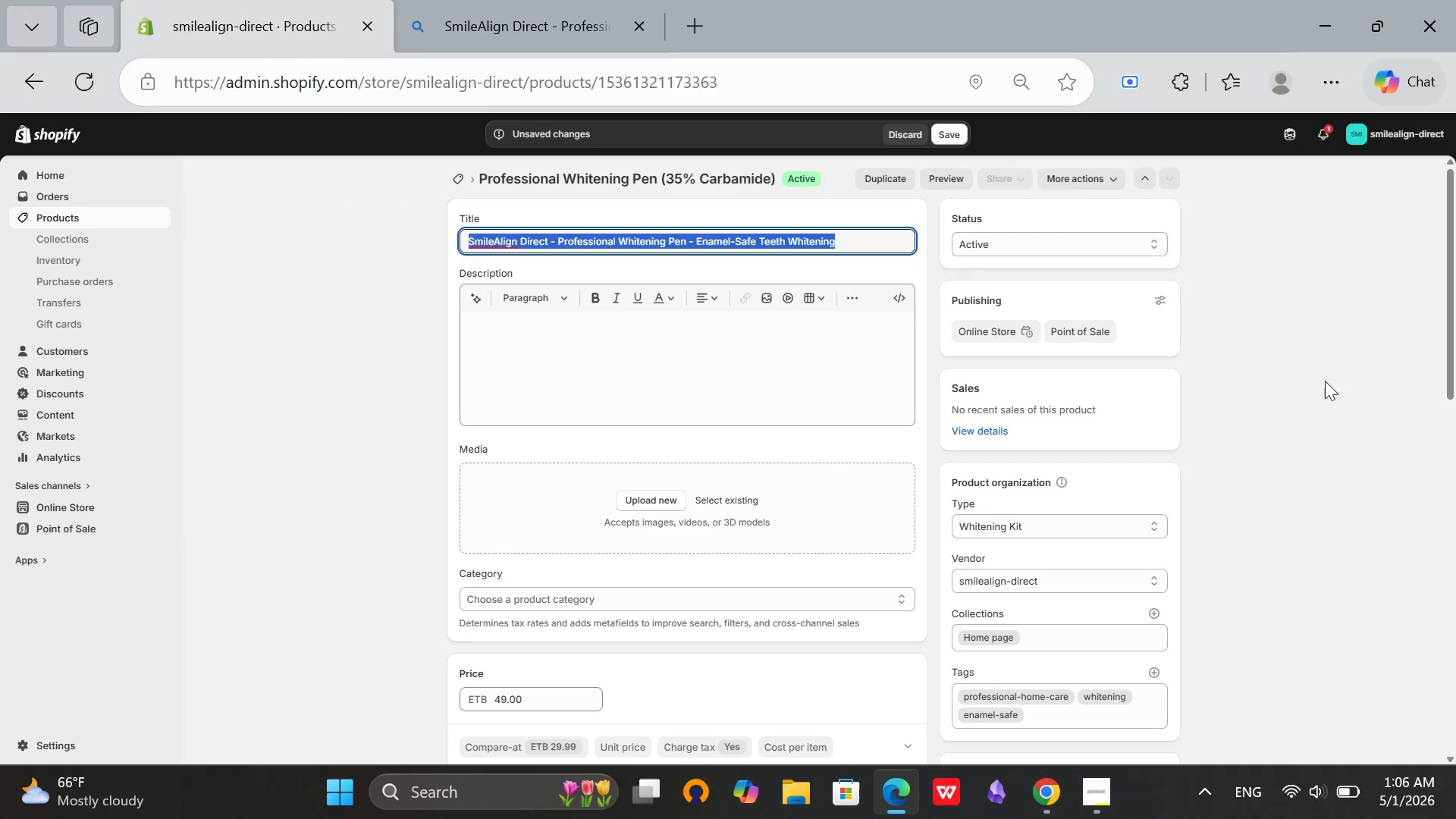 
left_click([1322, 373])
 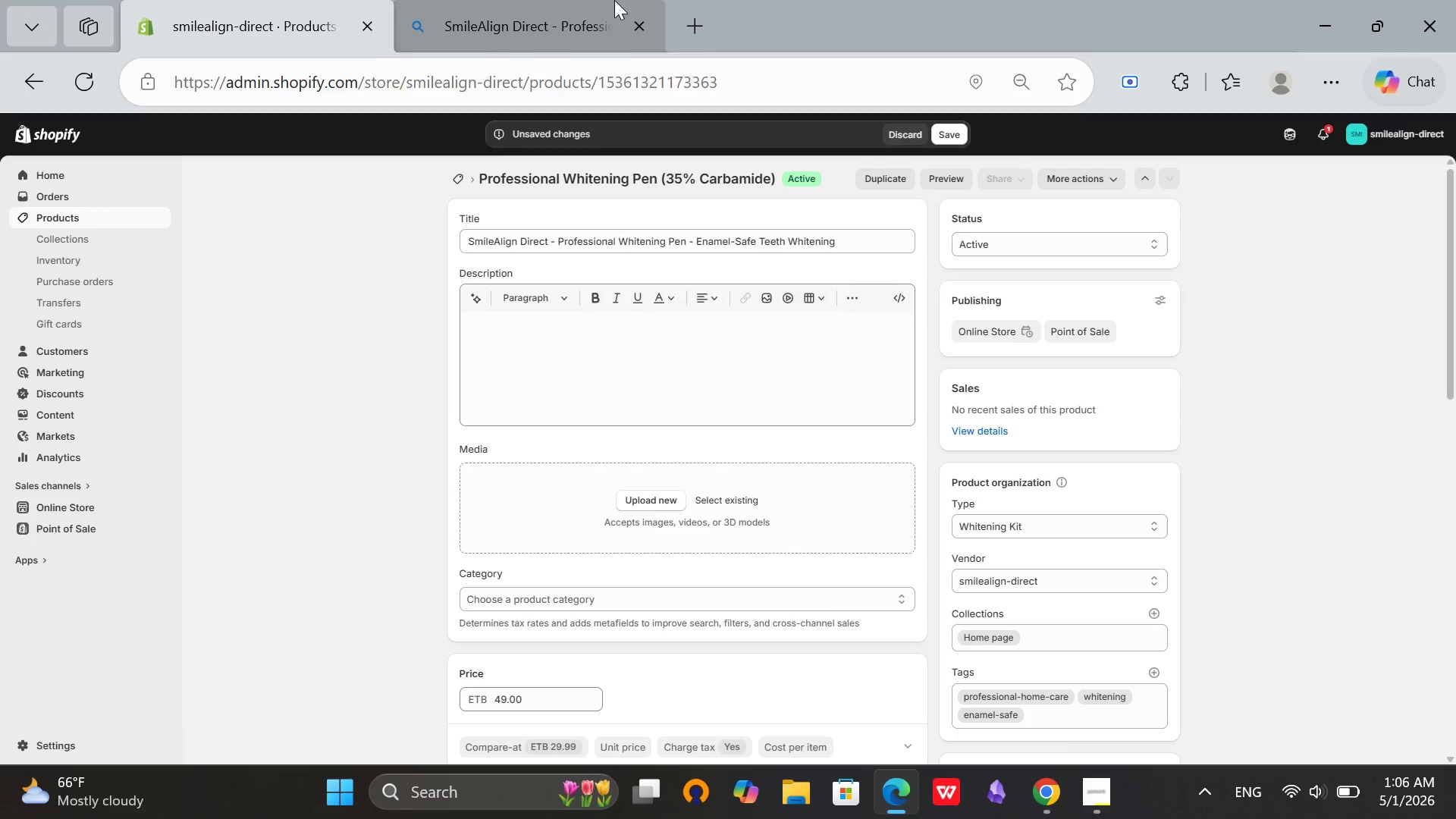 
wait(5.53)
 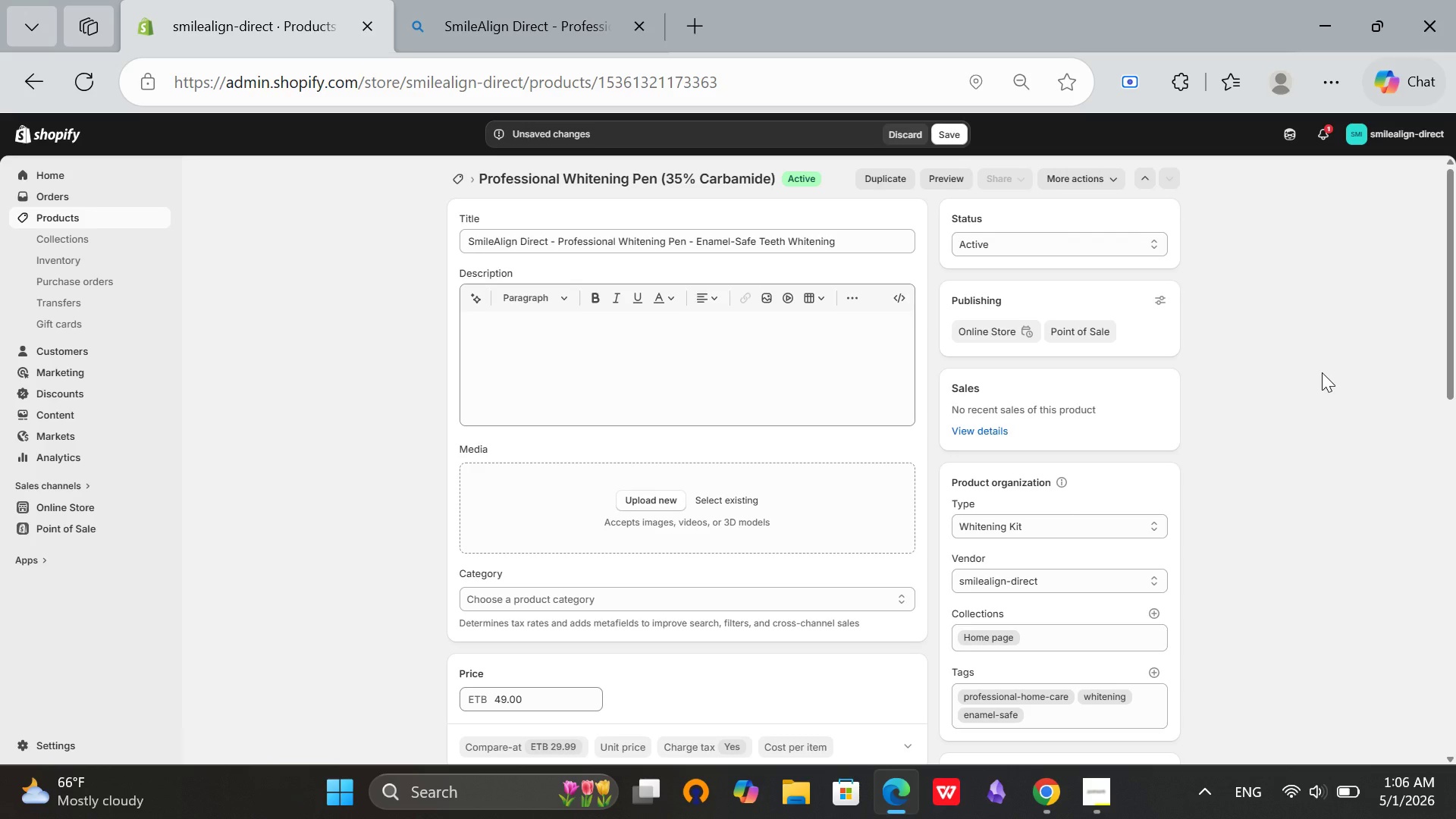 
left_click([399, 259])
 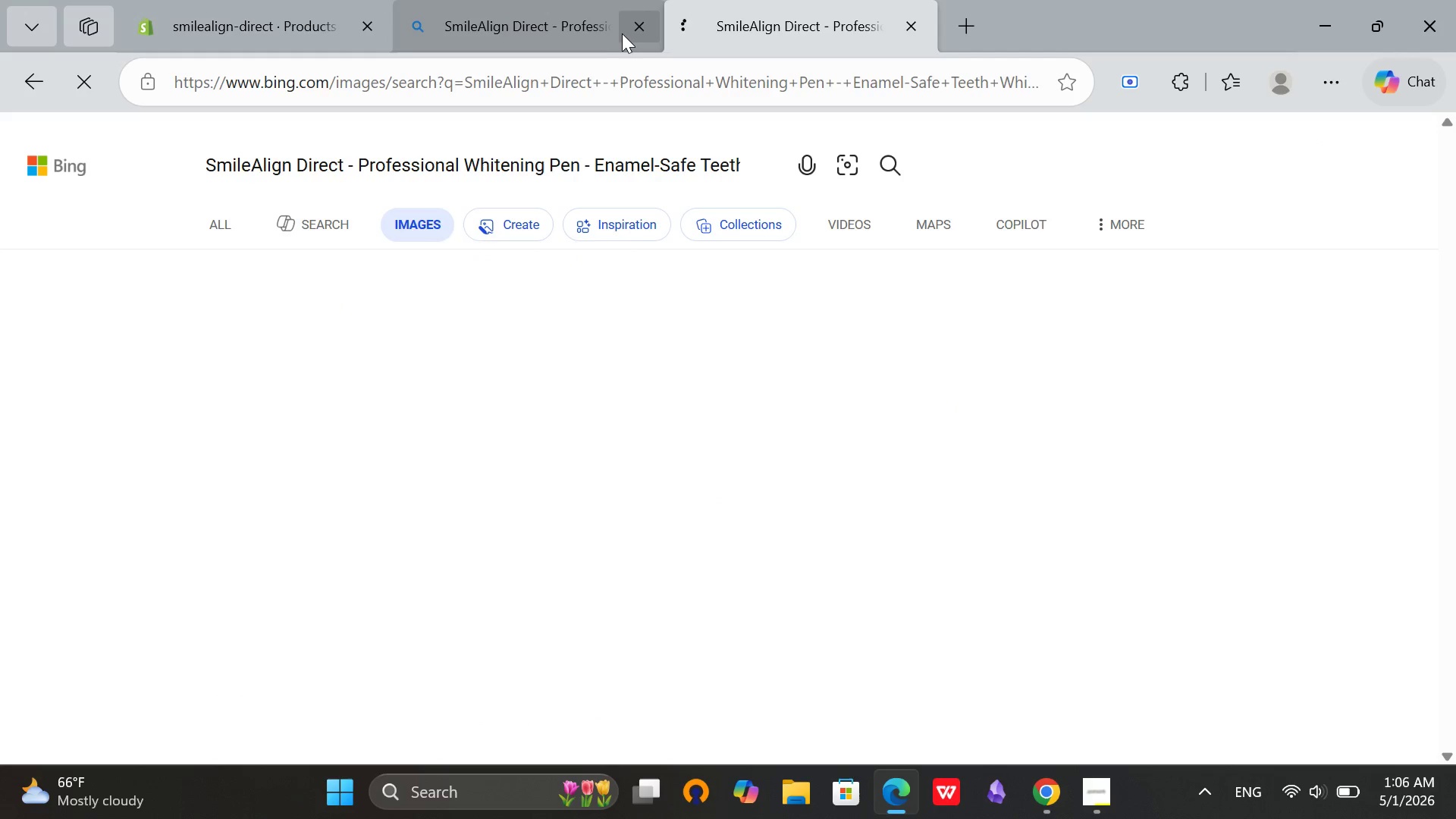 
left_click([627, 33])
 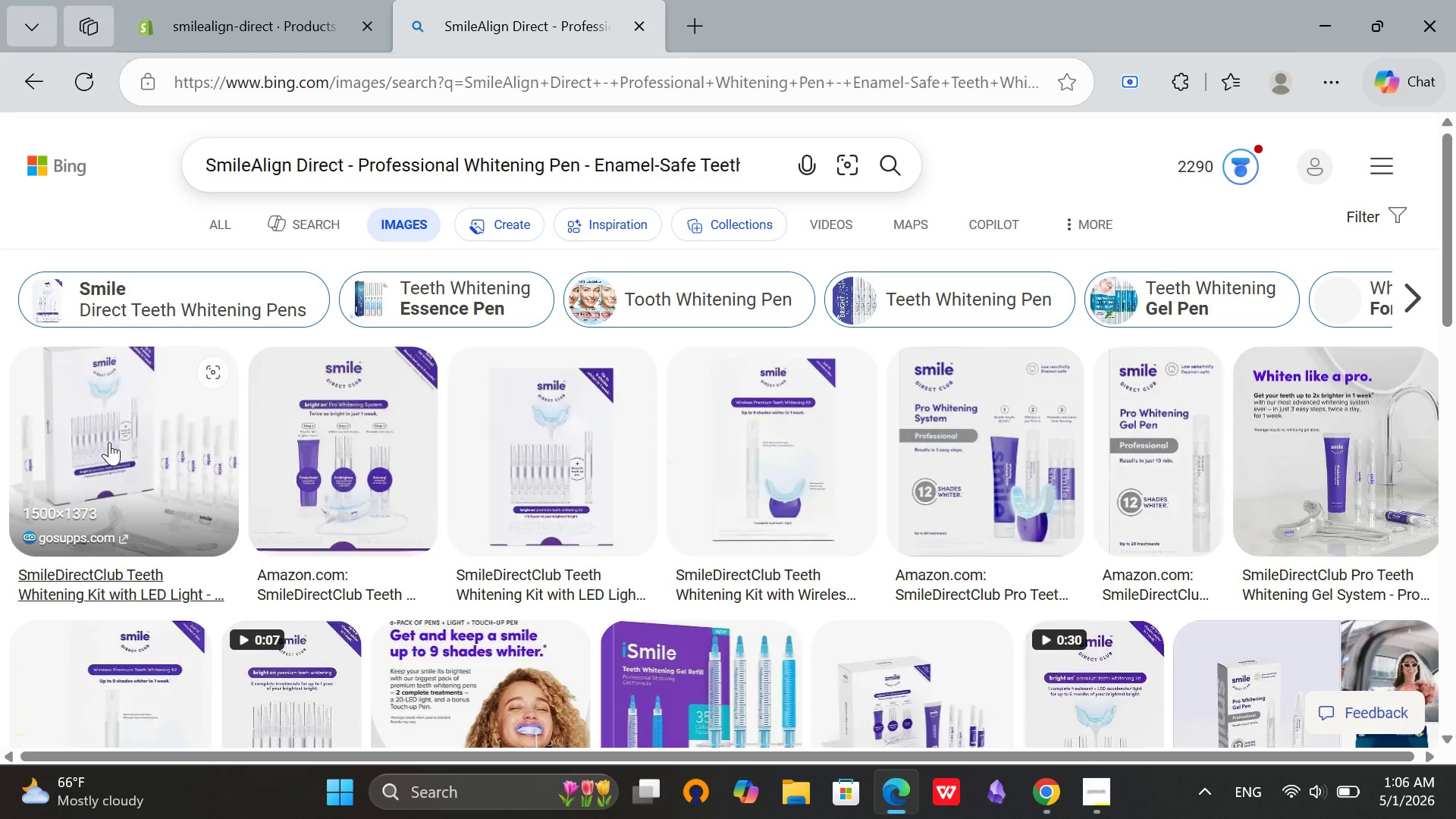 
scroll: coordinate [400, 469], scroll_direction: down, amount: 5.0
 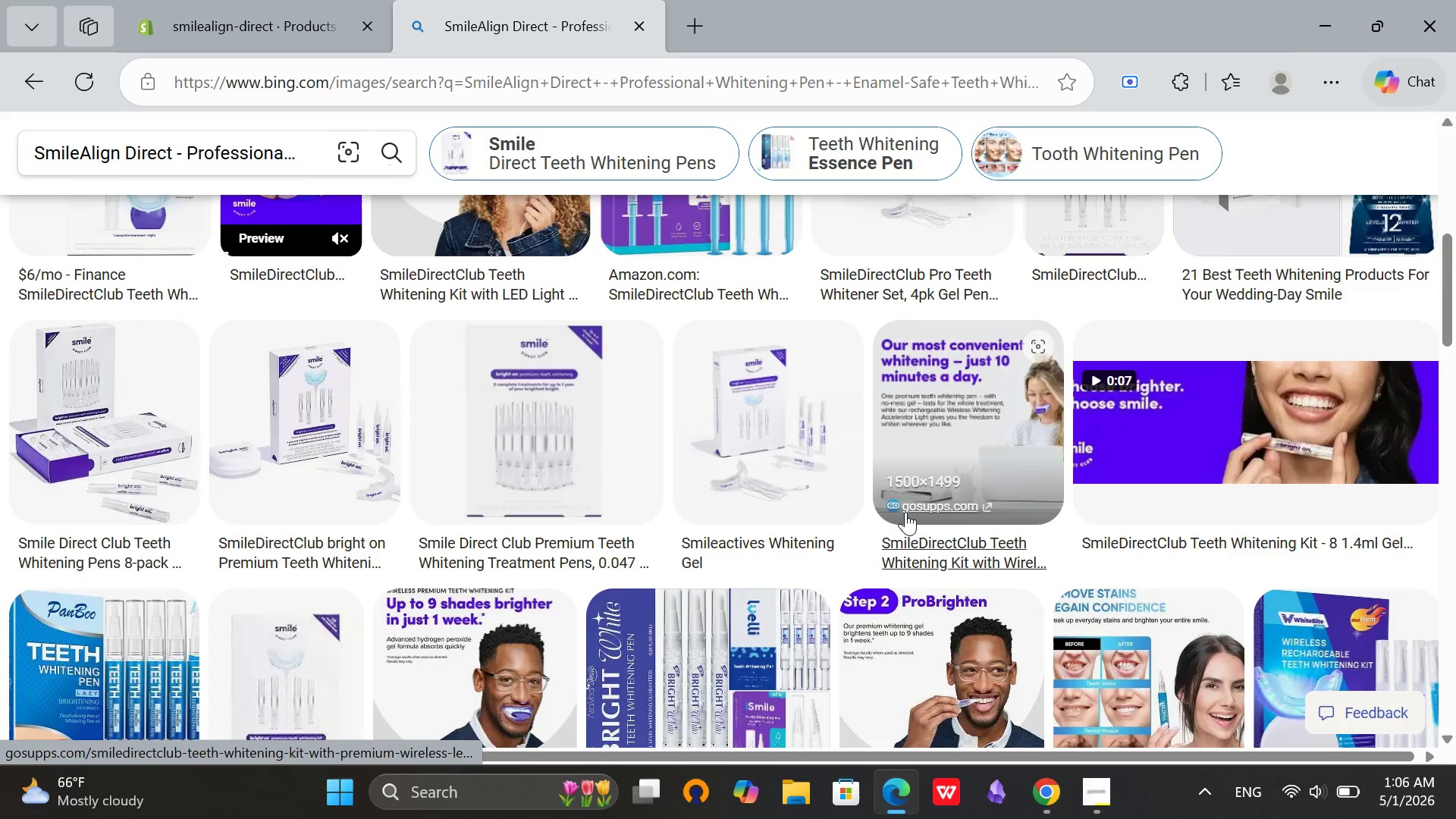 
scroll: coordinate [759, 546], scroll_direction: up, amount: 6.0
 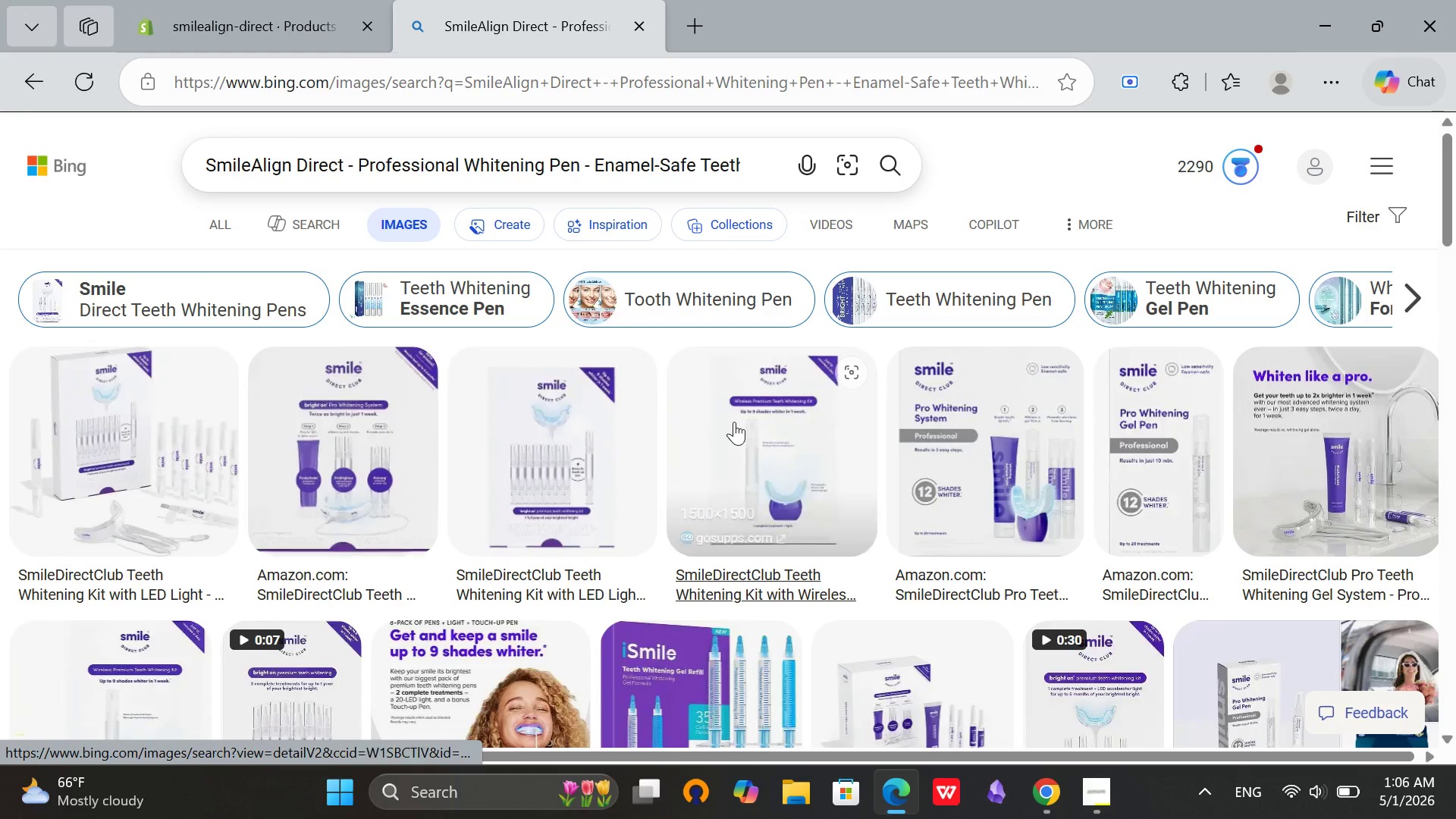 
left_click([745, 422])
 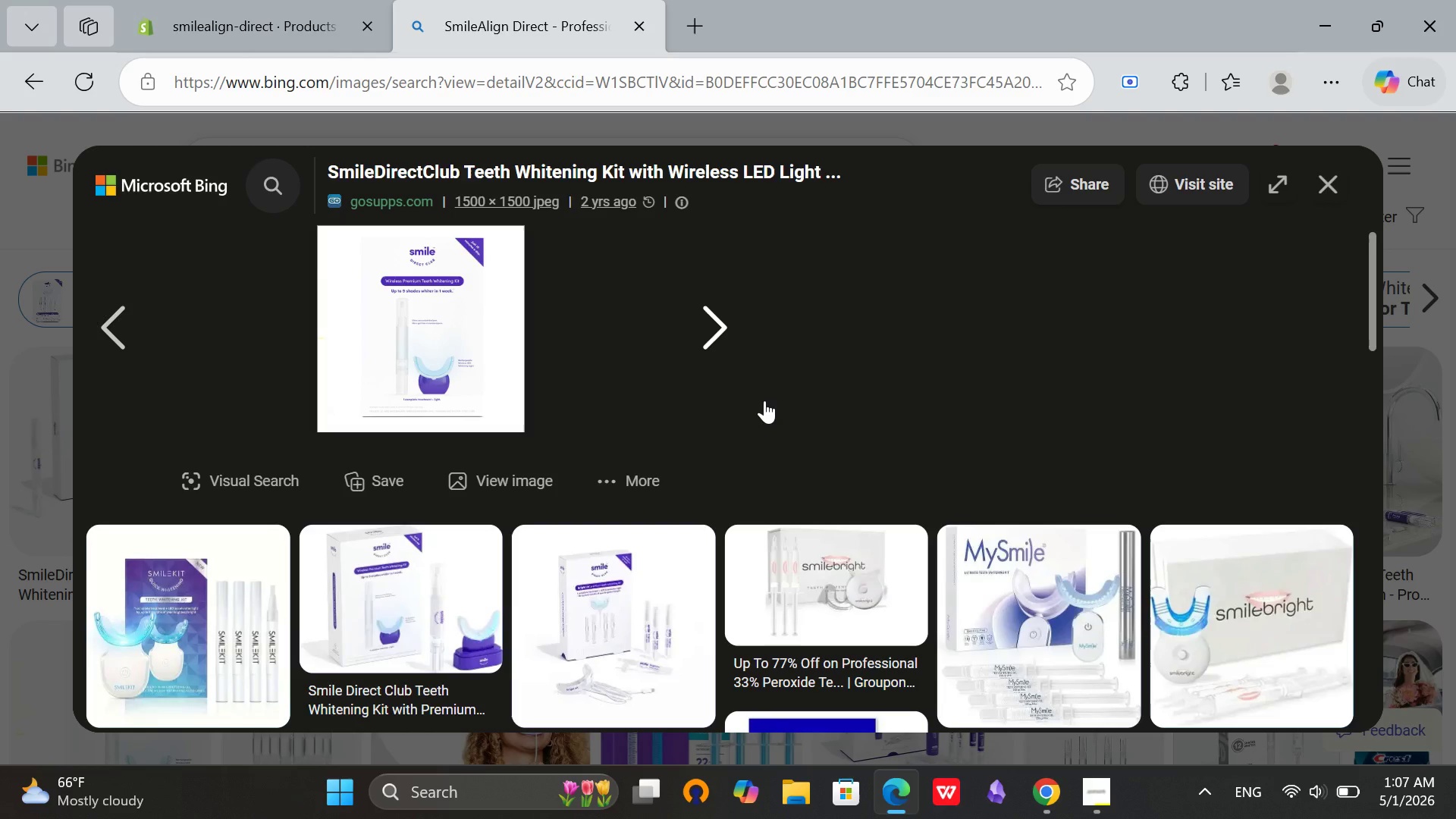 
wait(22.2)
 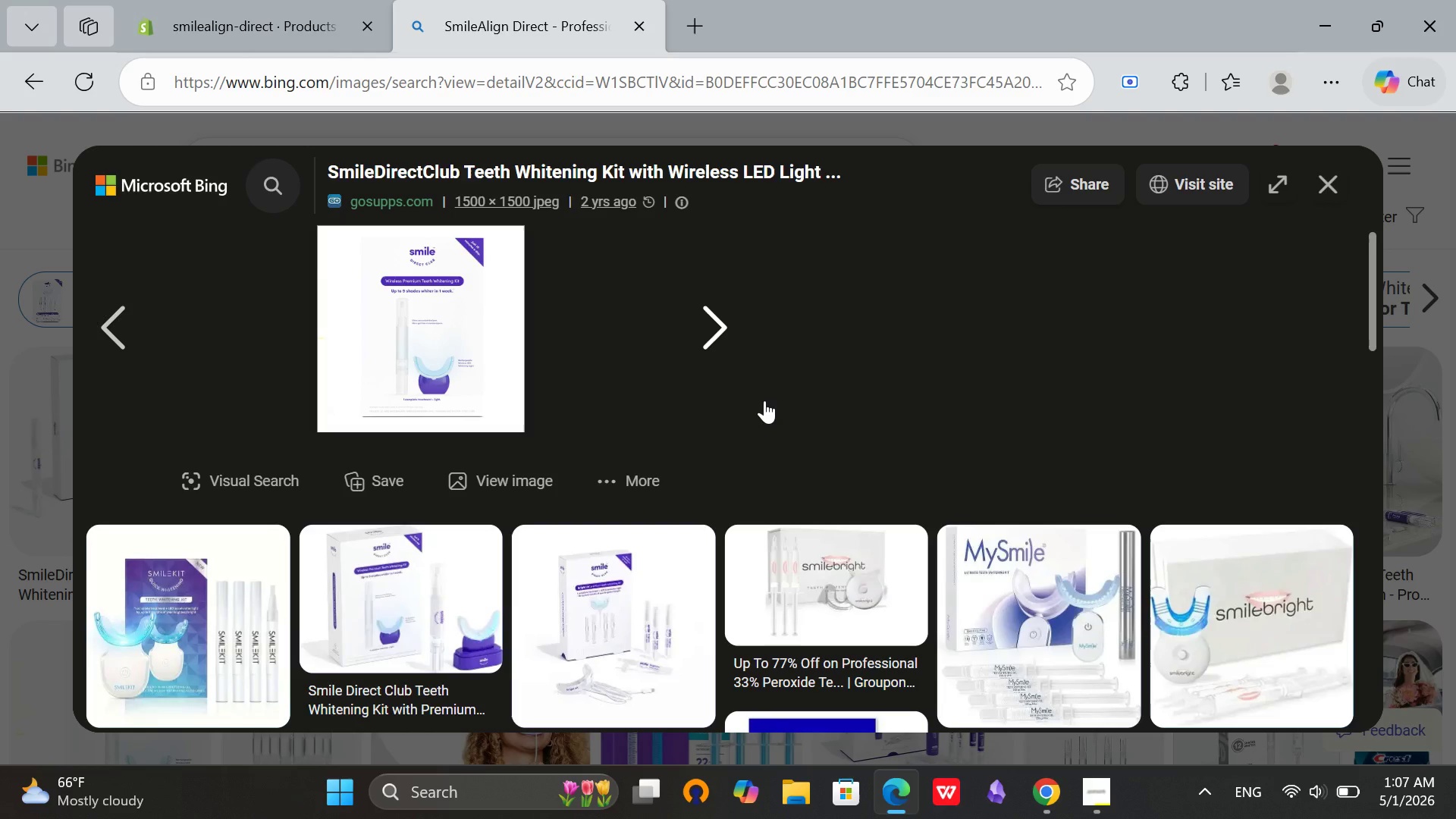 
right_click([495, 268])
 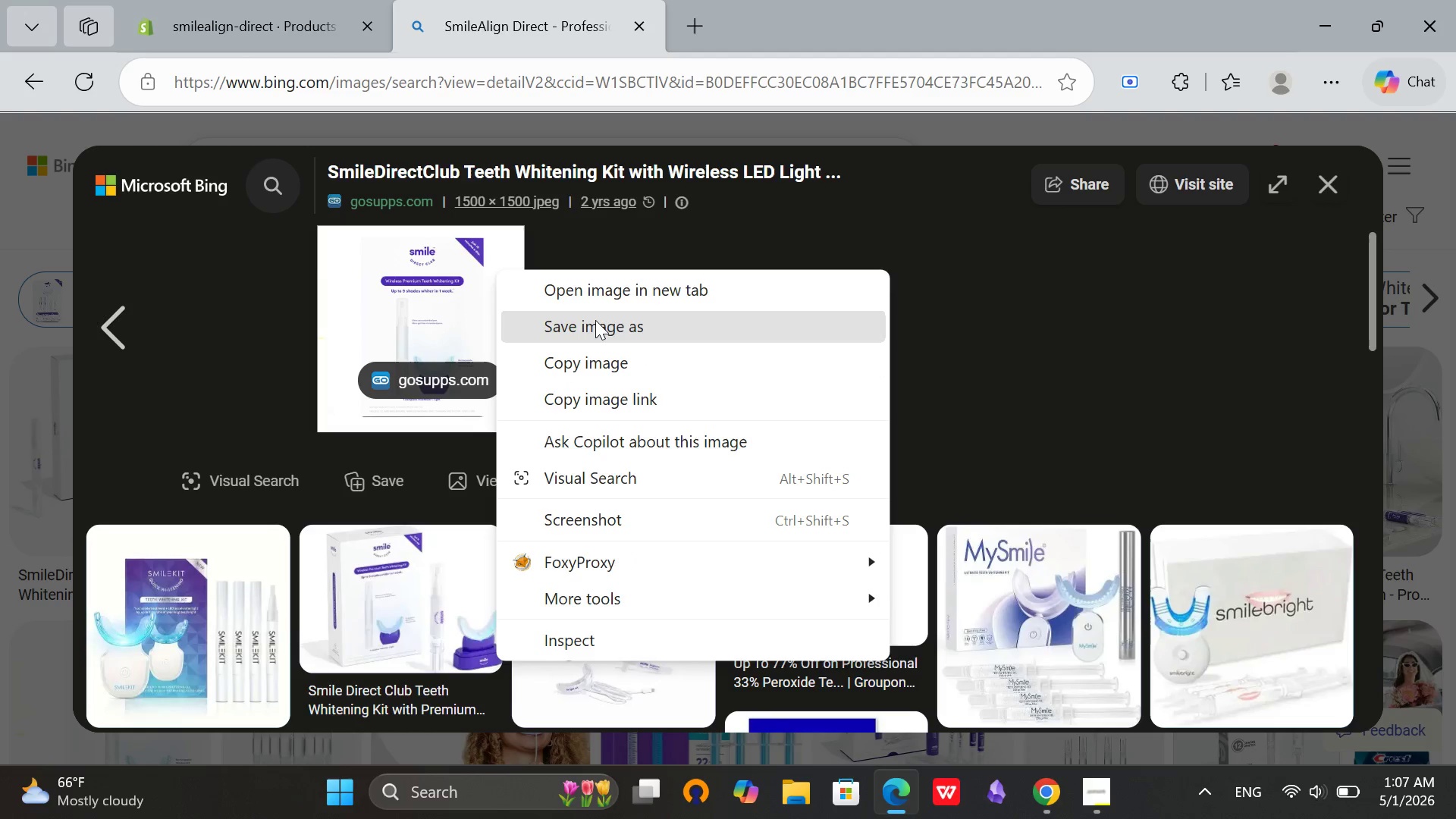 
left_click([595, 319])
 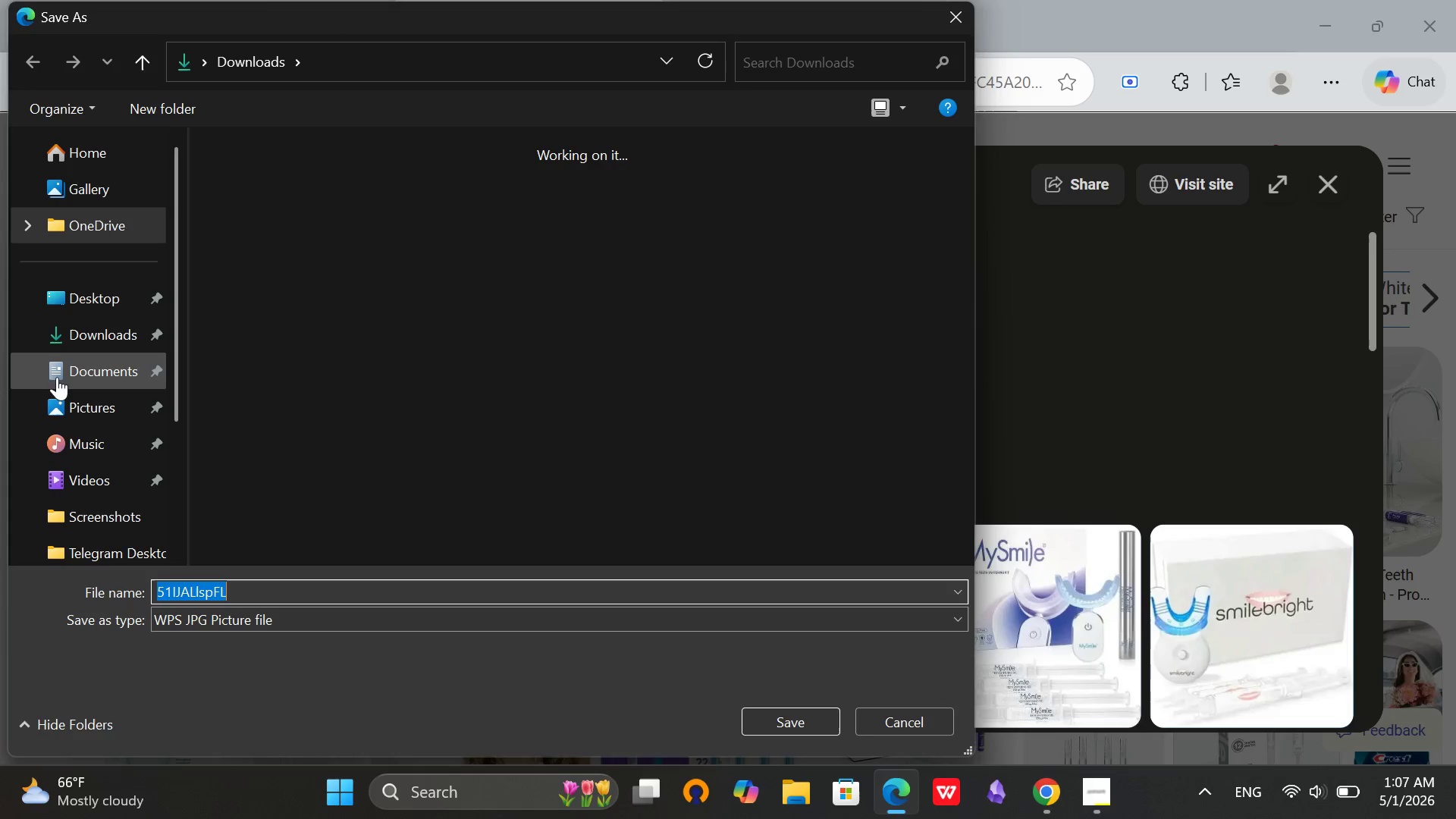 
left_click([70, 340])
 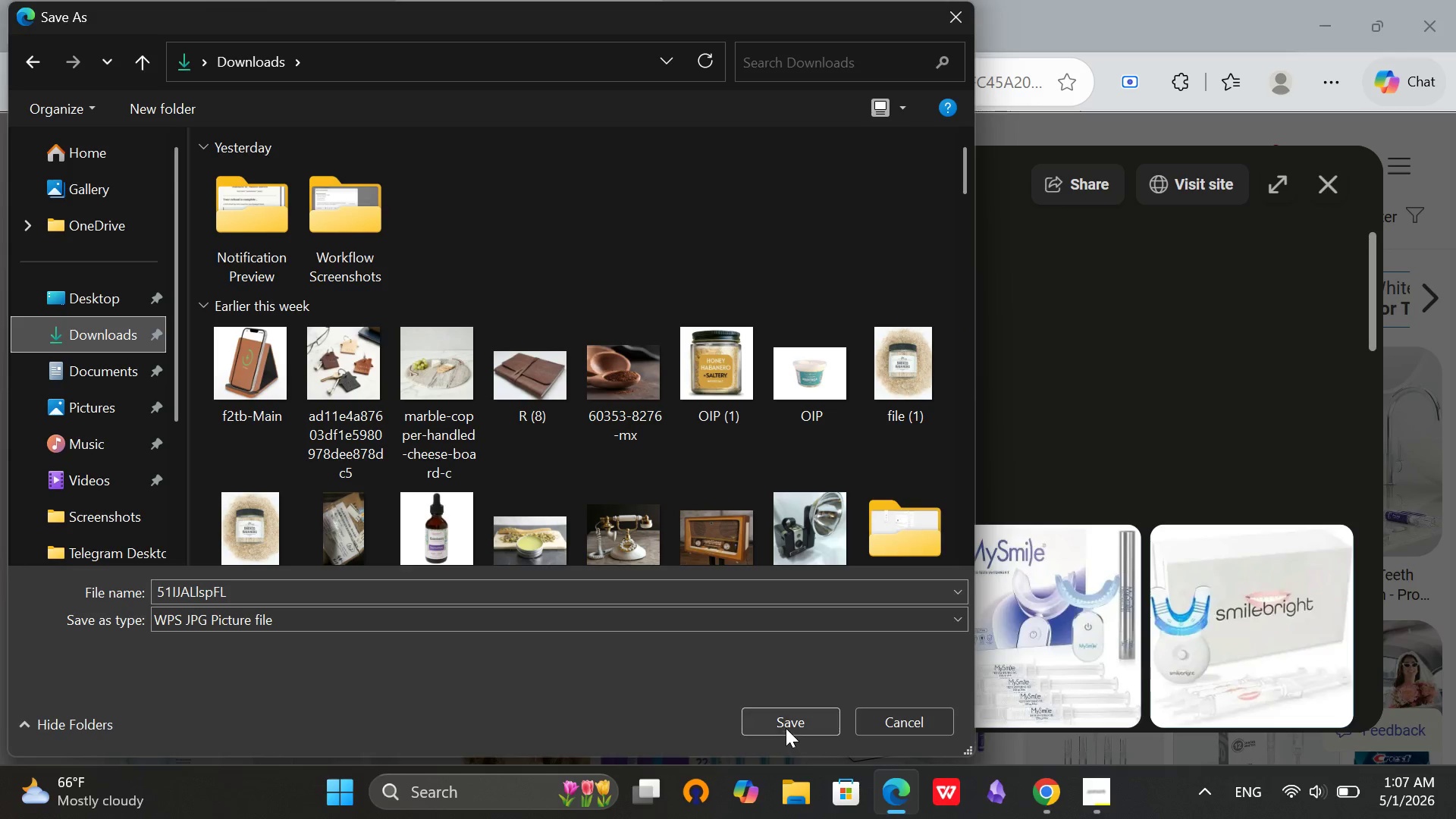 
left_click([784, 726])
 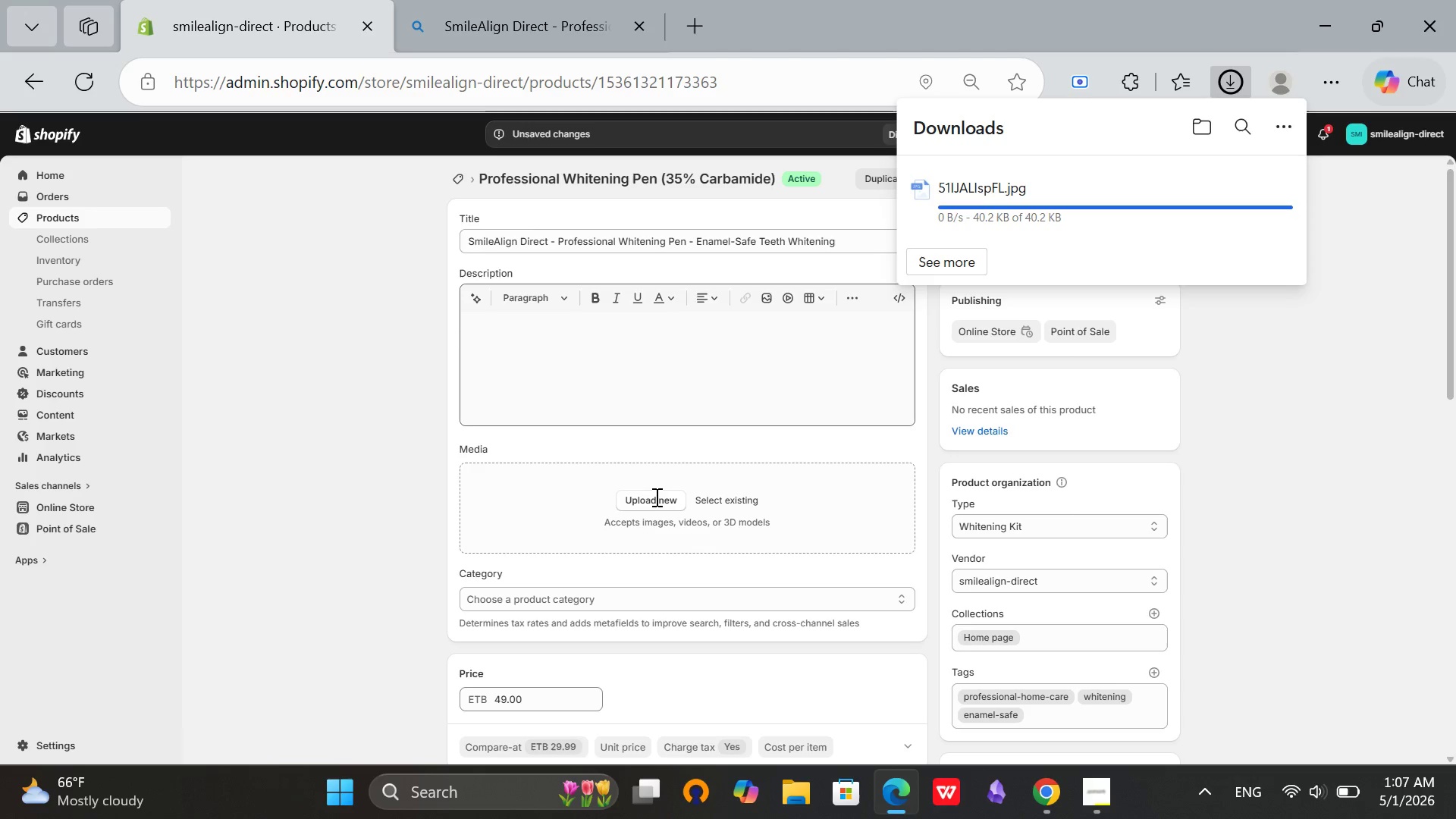 
left_click([654, 493])
 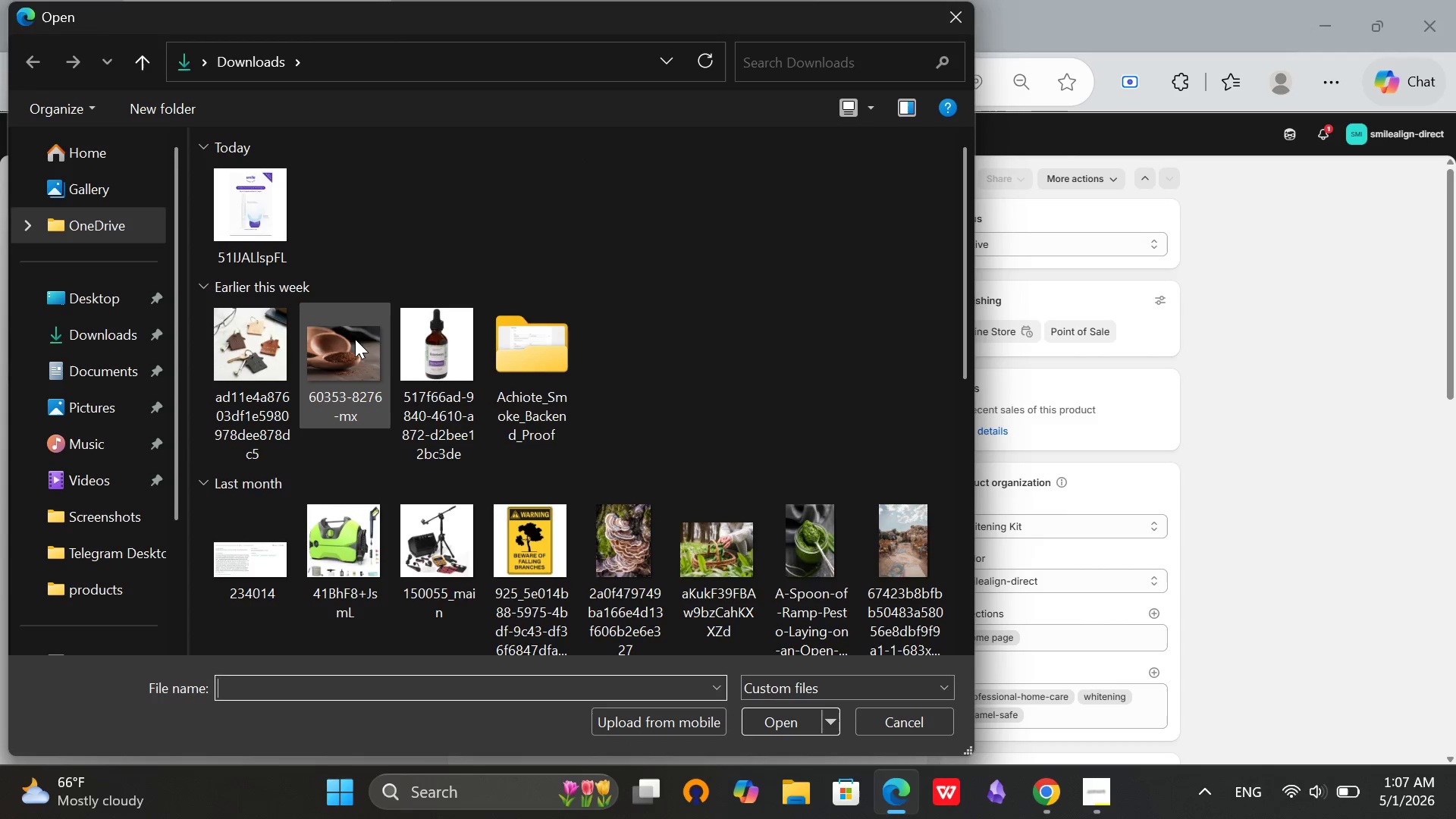 
left_click([261, 220])
 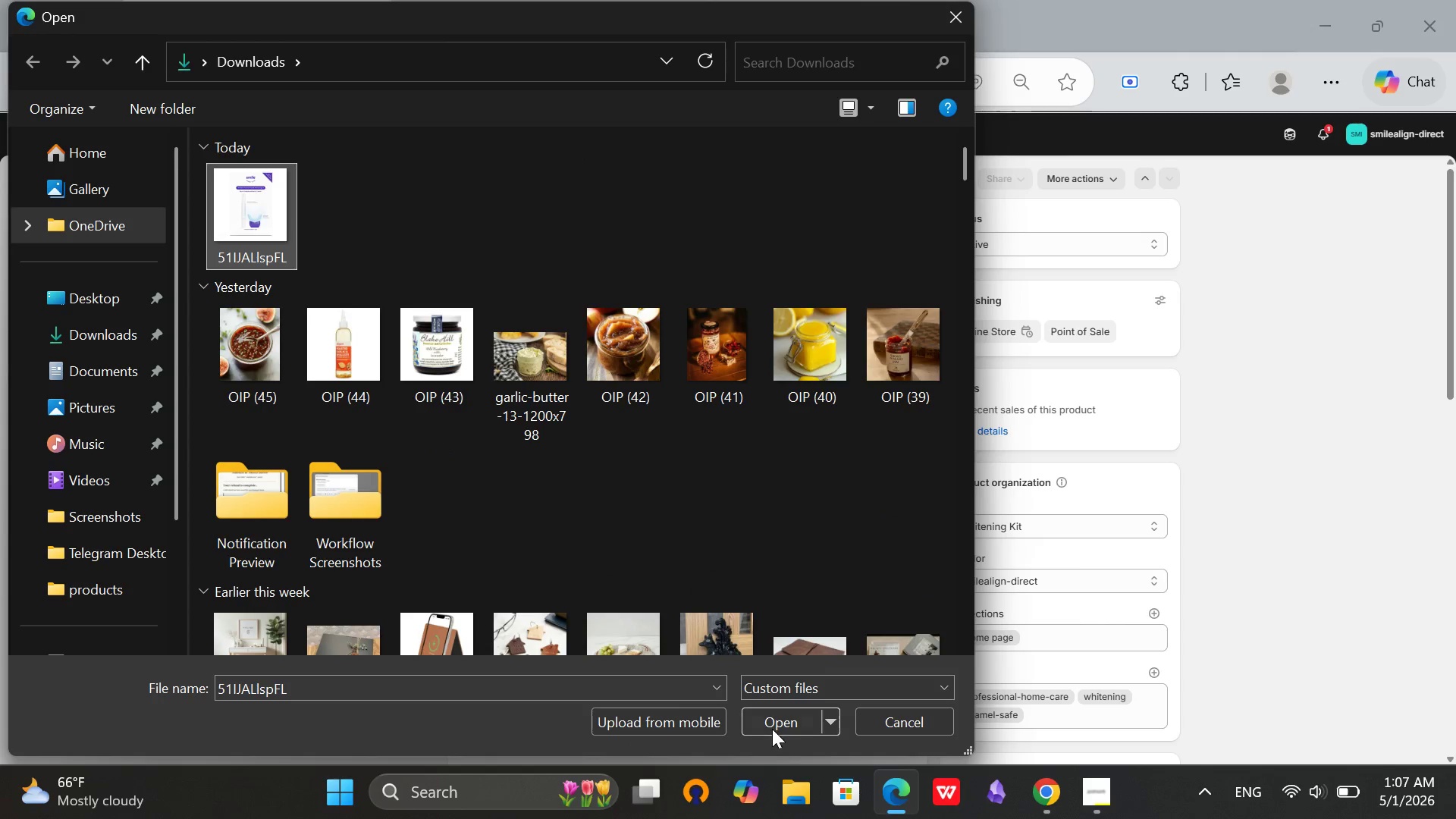 
left_click([772, 729])
 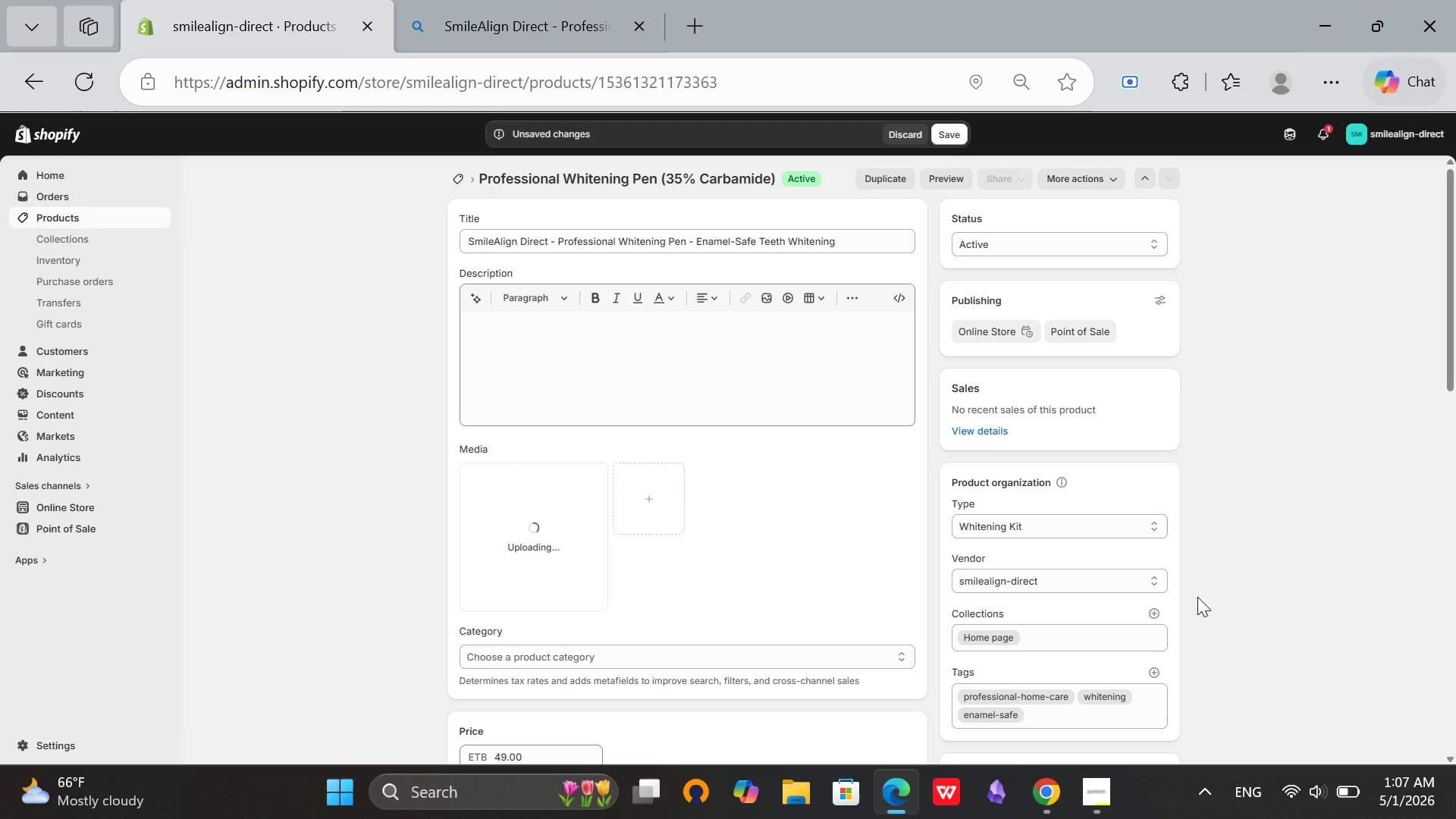 
scroll: coordinate [904, 553], scroll_direction: down, amount: 12.0
 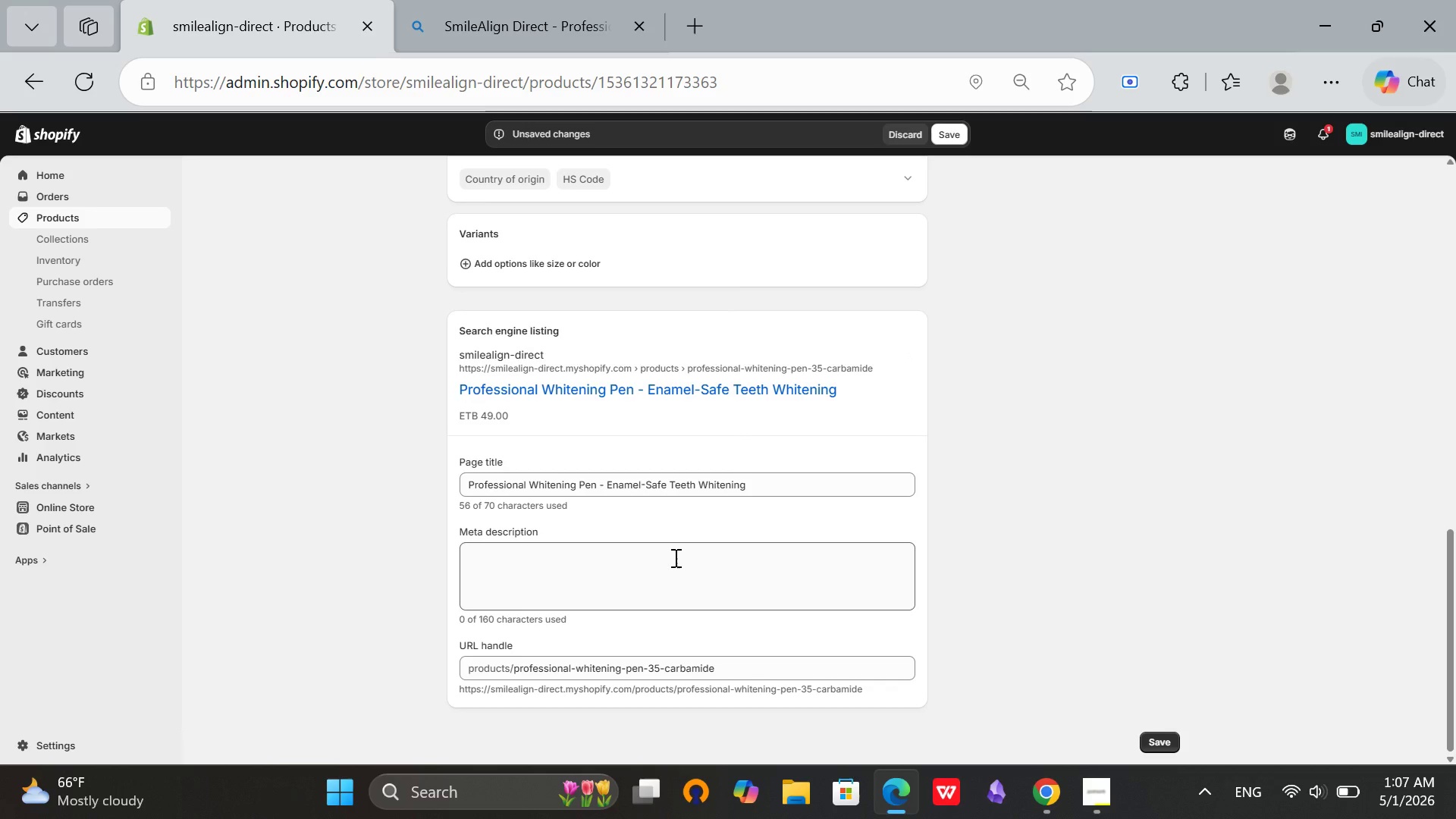 
left_click([674, 557])
 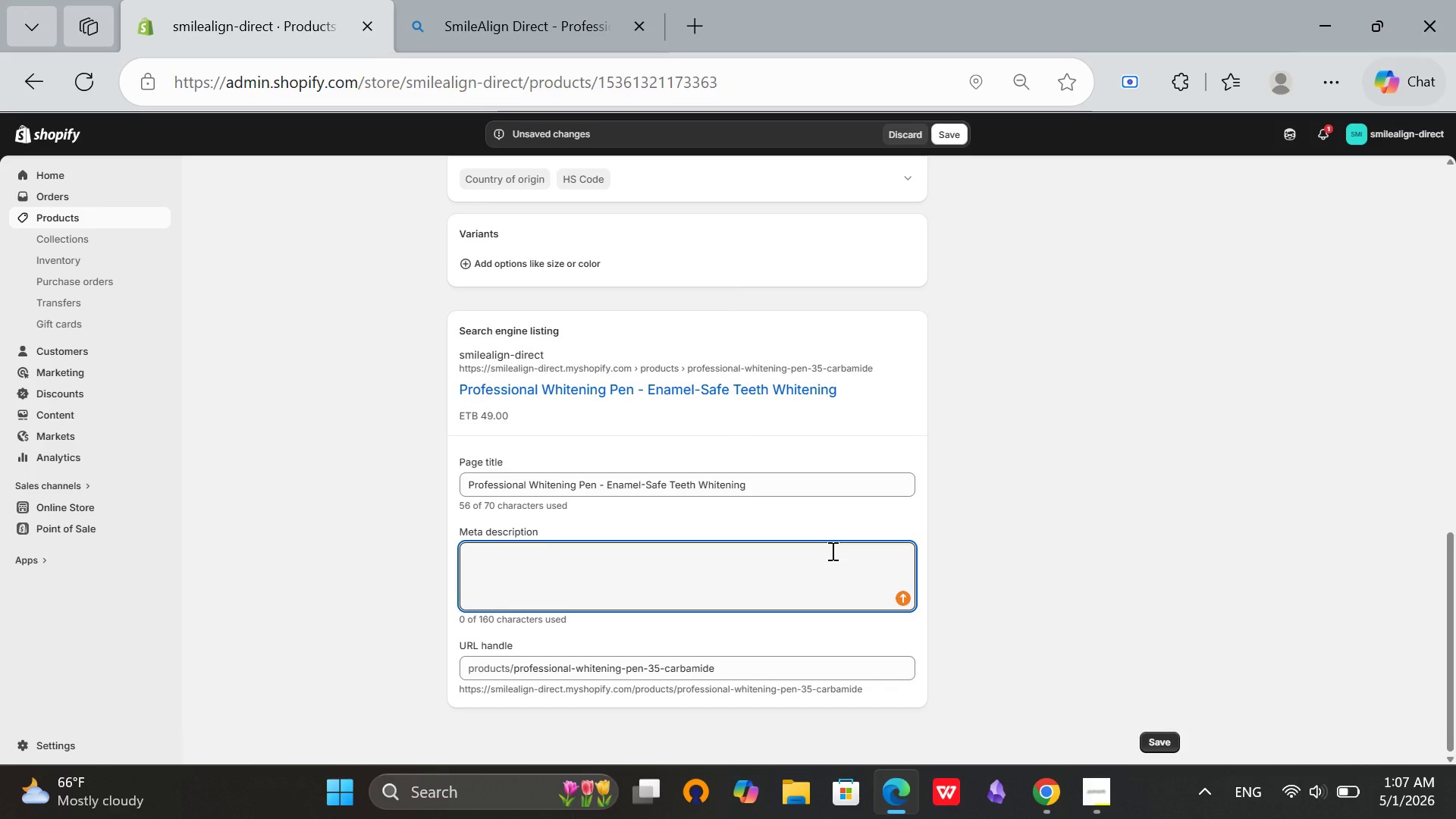 
type(Professional whtenig pen for )
 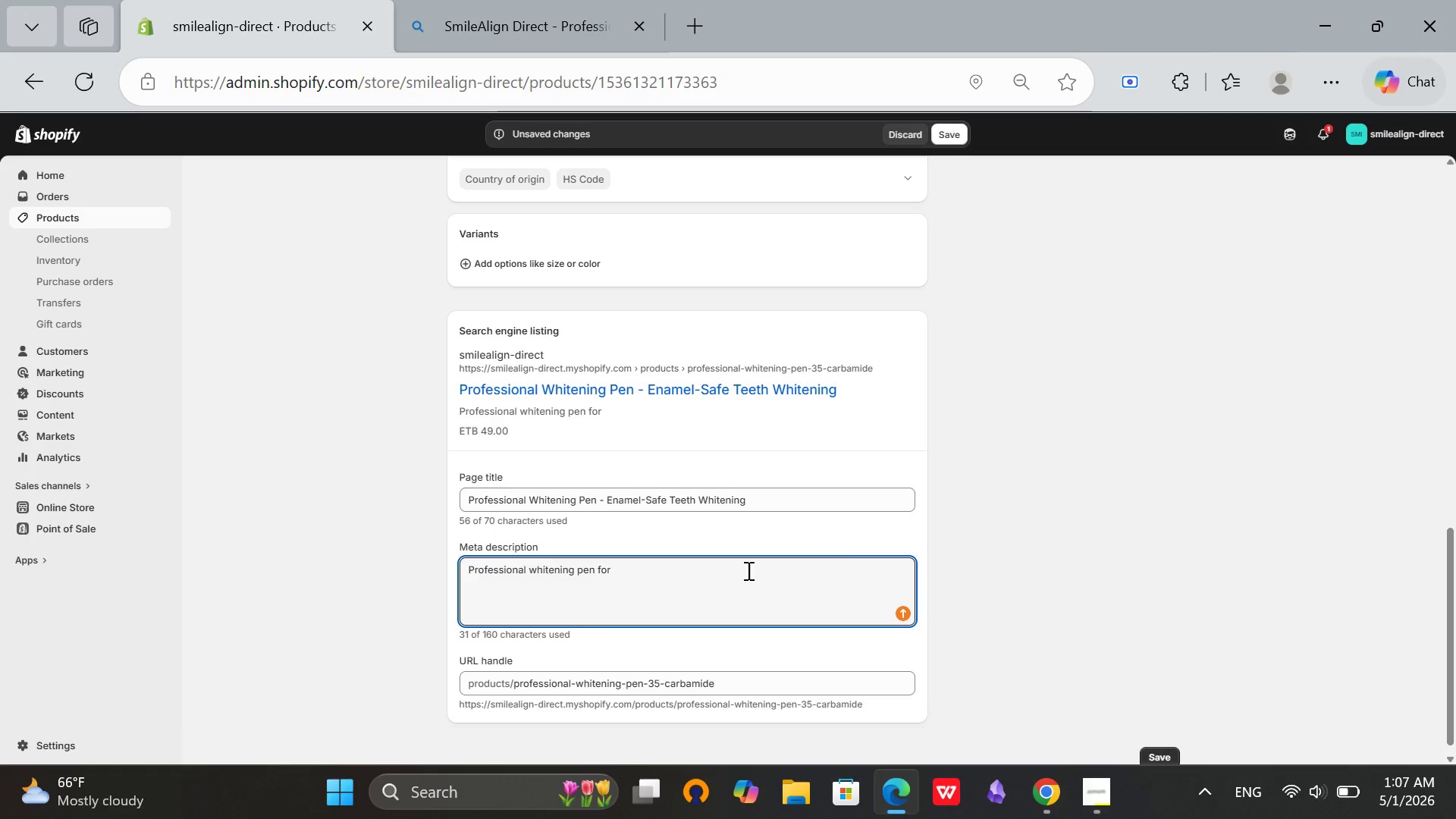 
type(sensitive)
 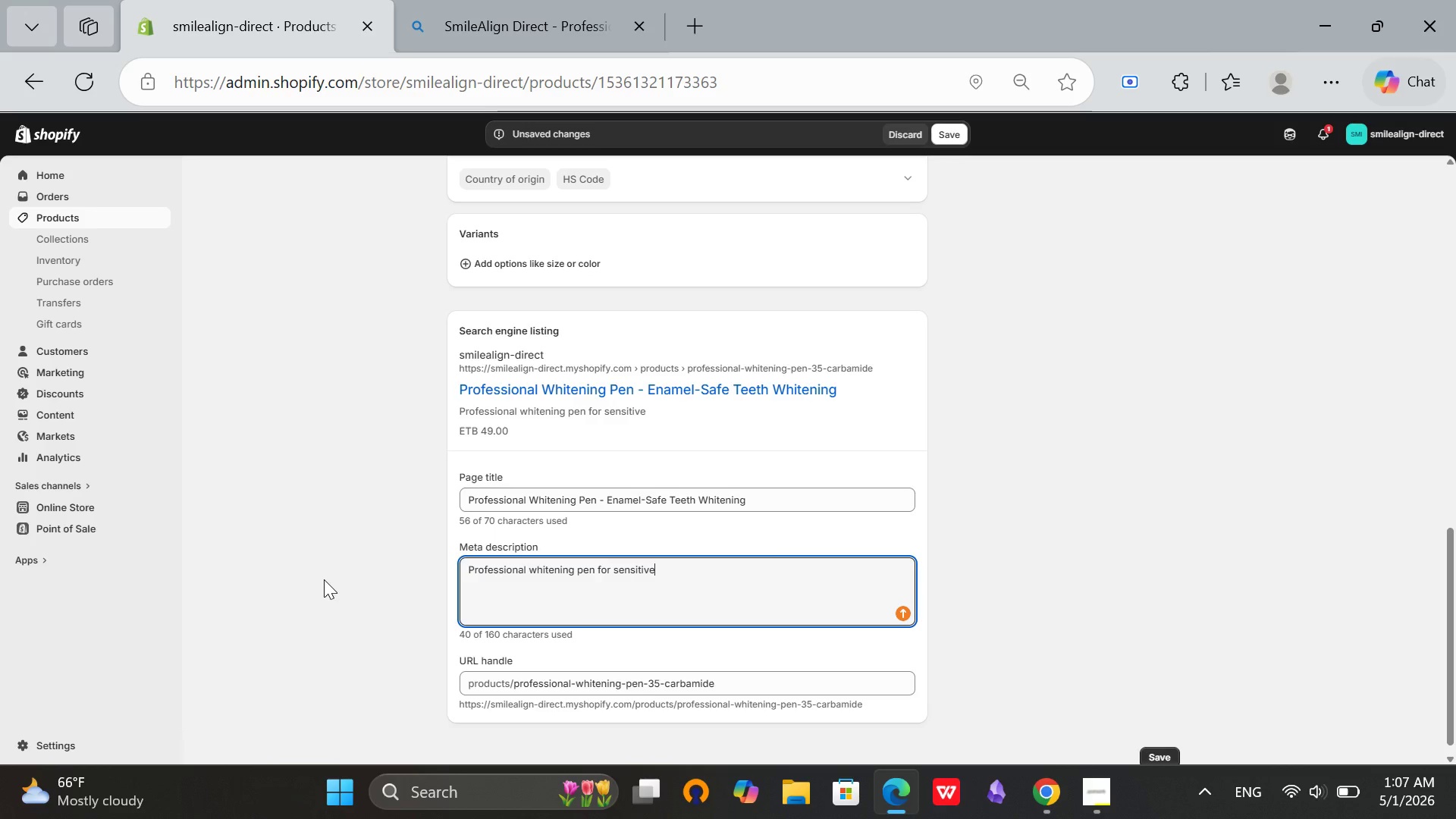 
type( teeth. Enamel-safe formula. Results in 7 days. Perfect for post-orthodontic carenand )
key(Backspace)
key(Backspace)
key(Backspace)
key(Backspace)
key(Backspace)
type( and daily maintenance.)
 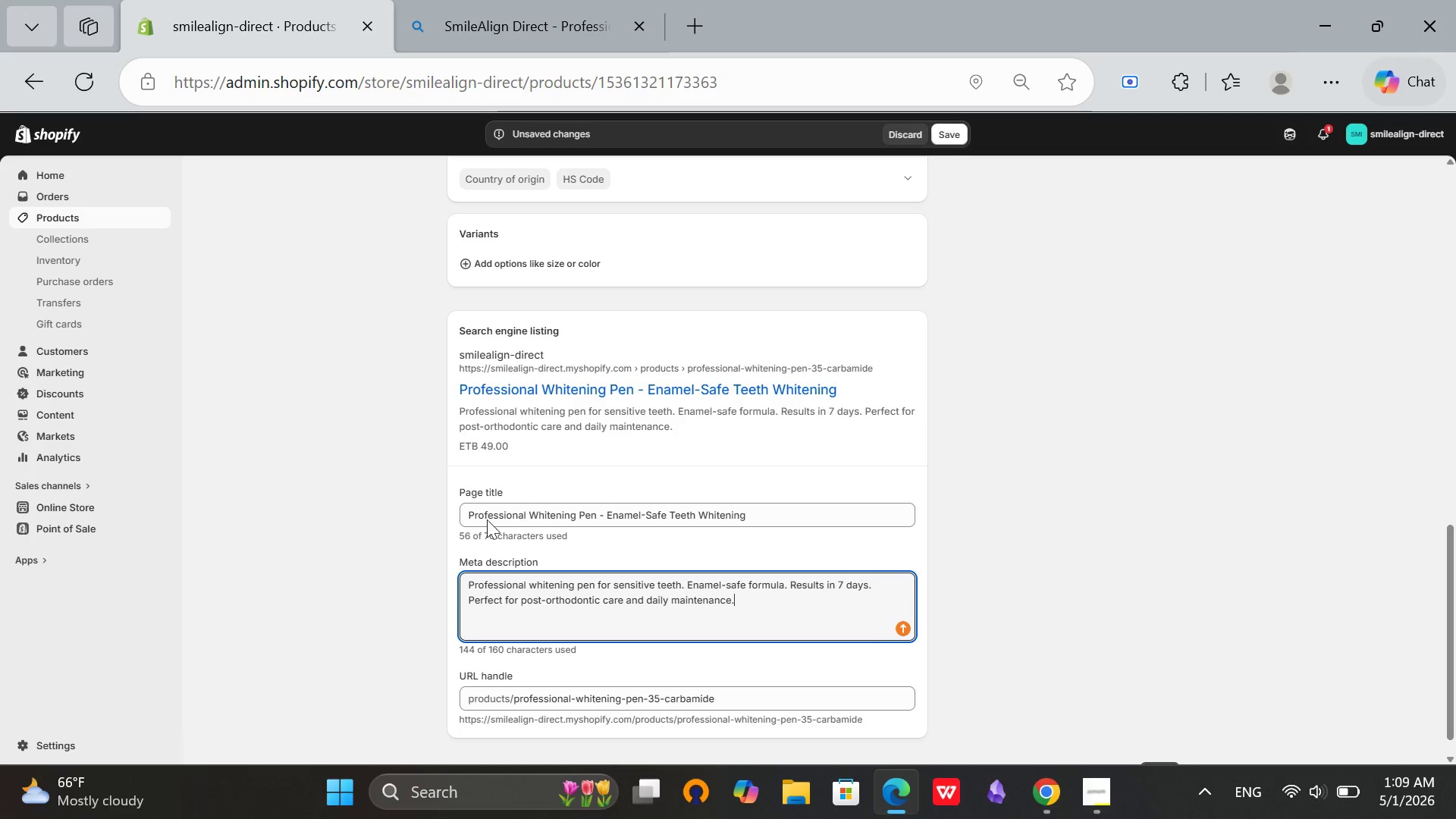 
scroll: coordinate [657, 497], scroll_direction: up, amount: 6.0
 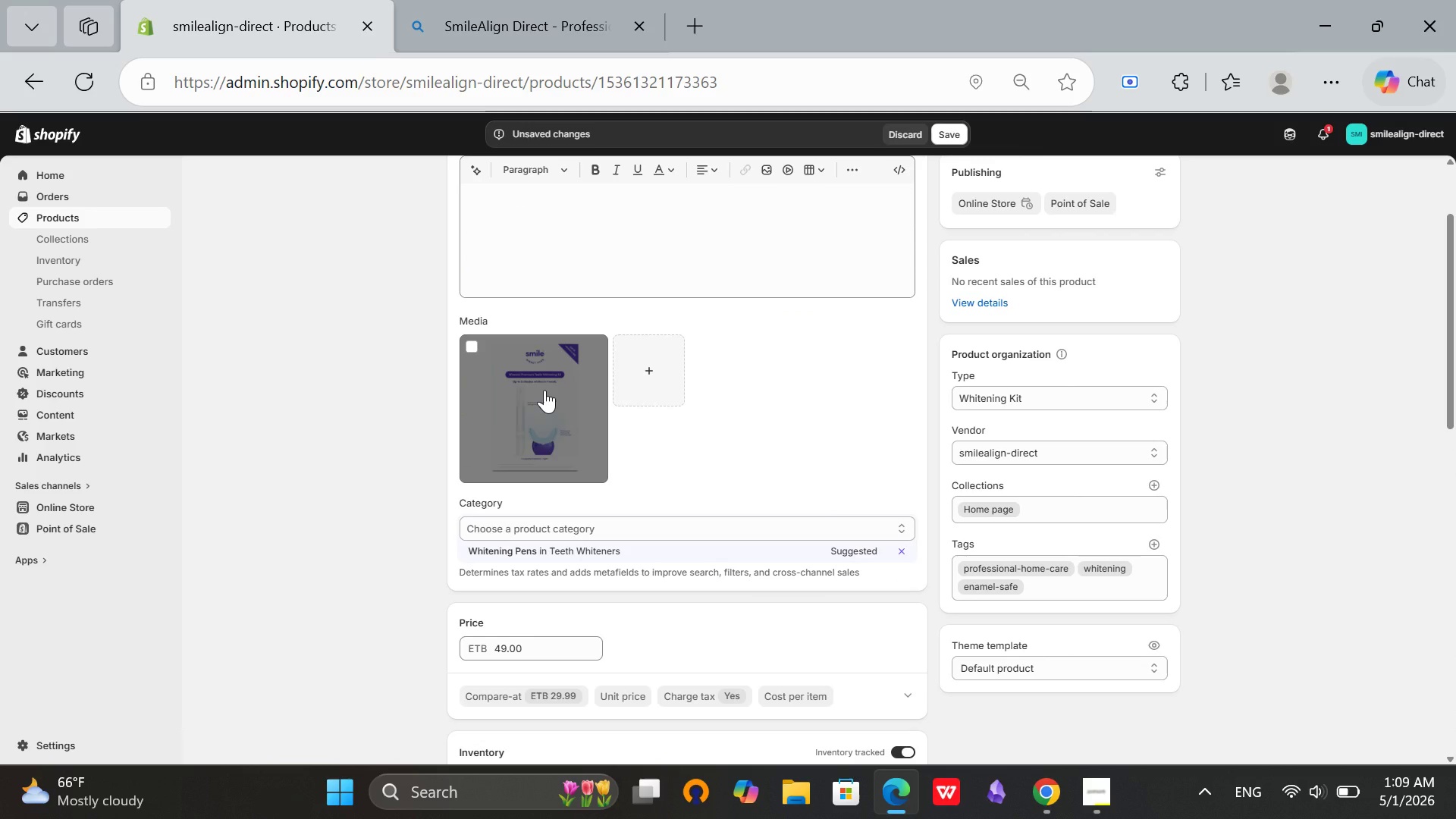 
left_click([544, 390])
 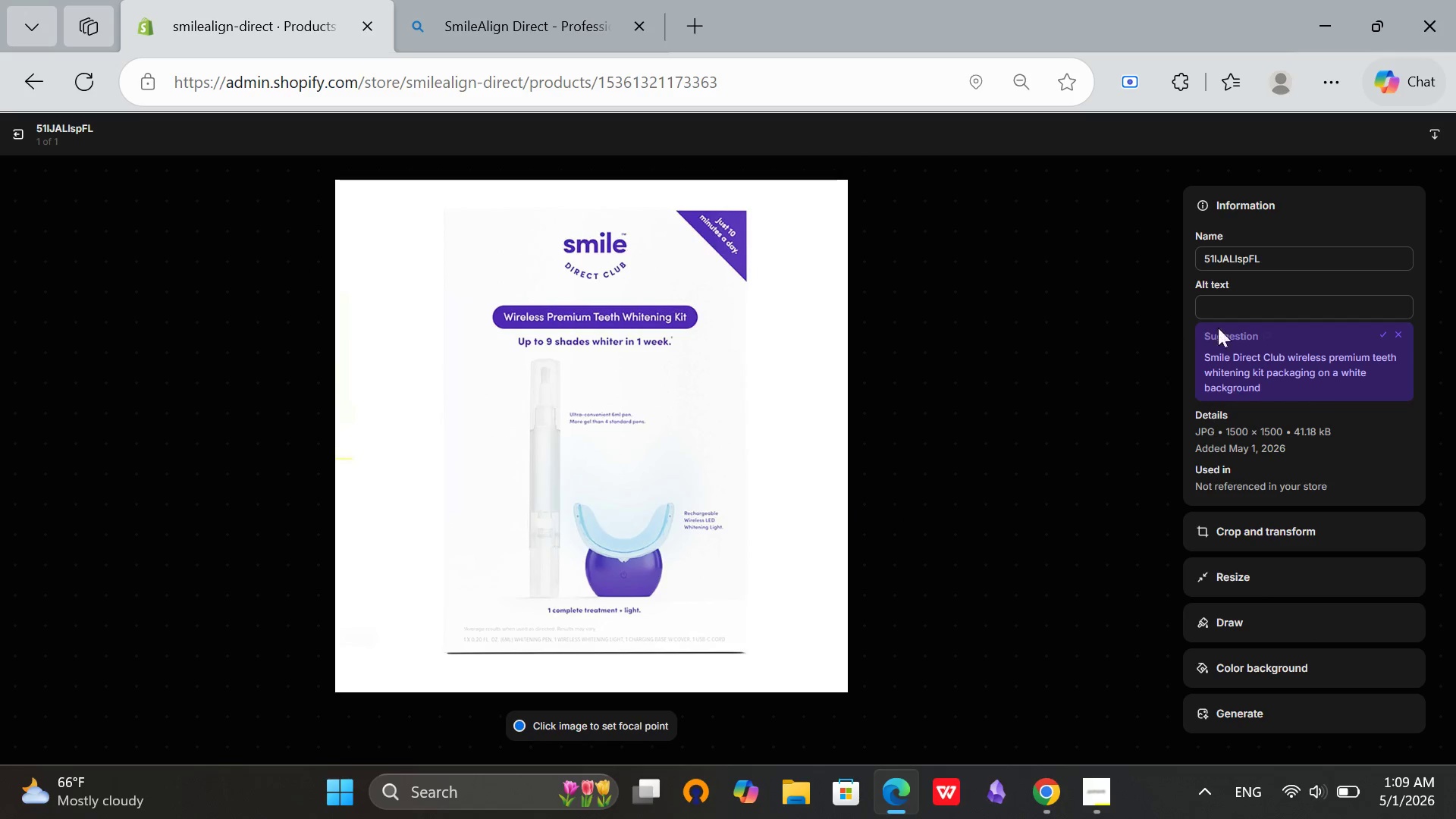 
left_click([1261, 315])
 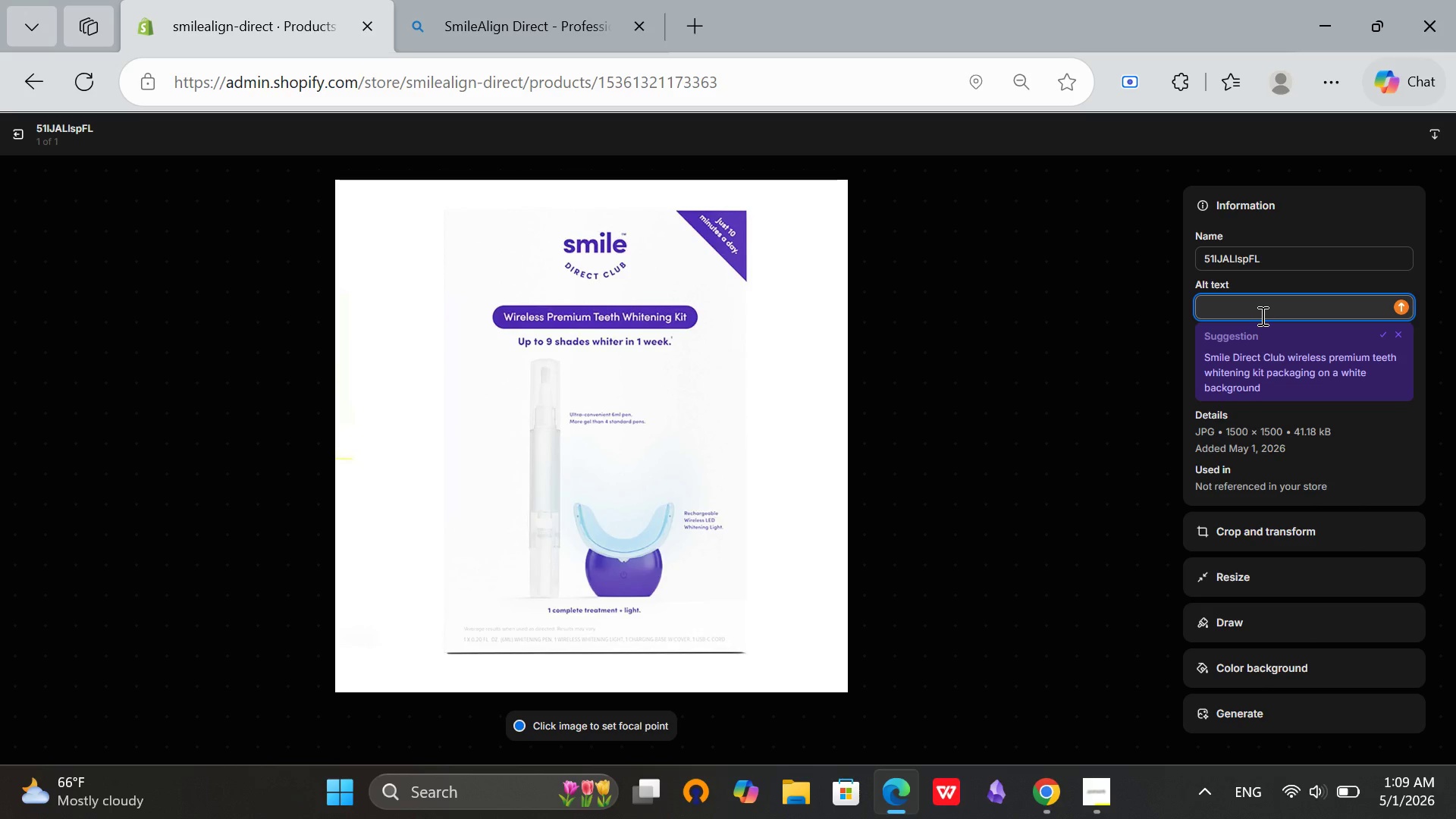 
type(Professional)
 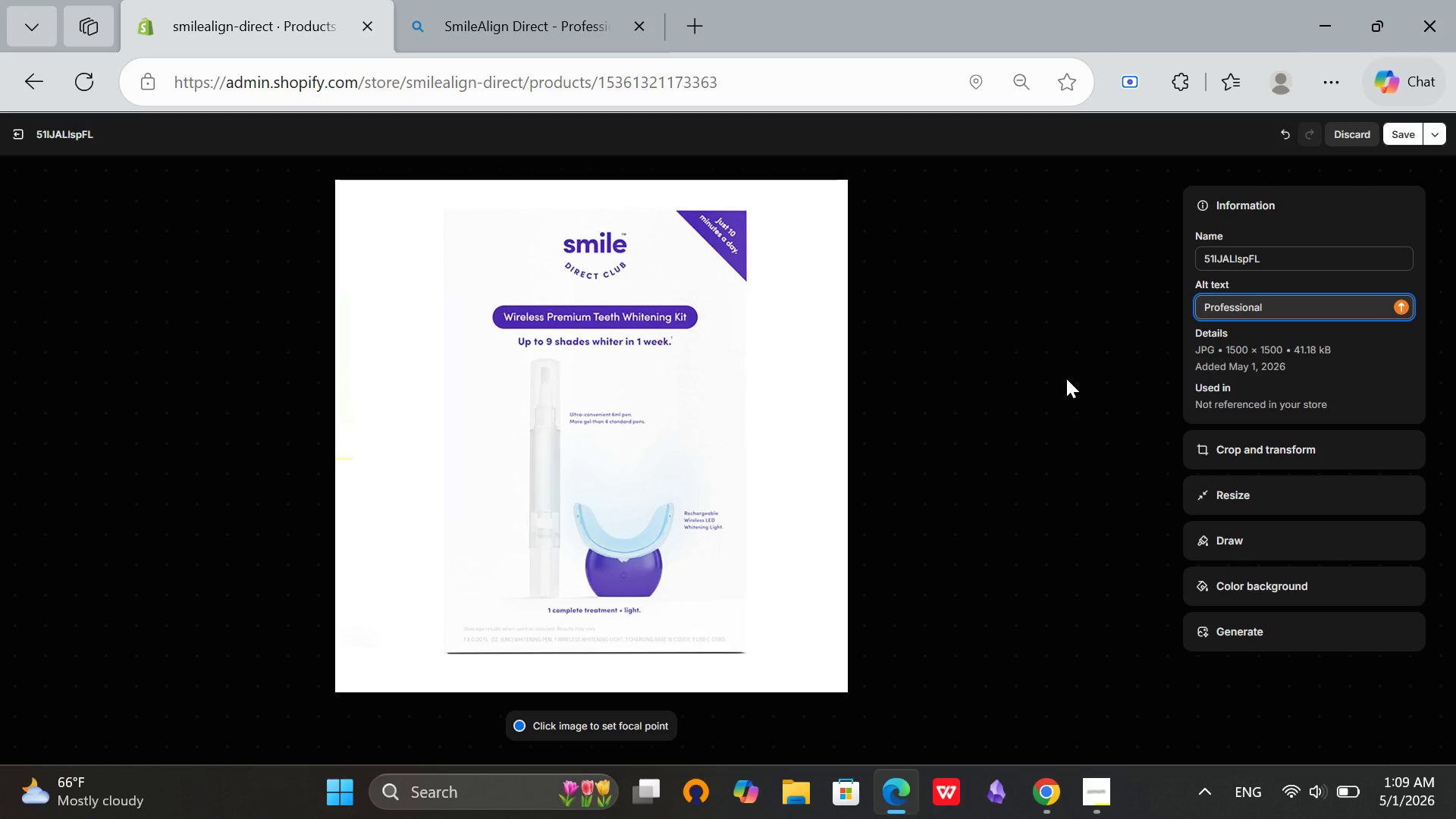 
type( whitening pen with enamek)
key(Backspace)
type(l)
 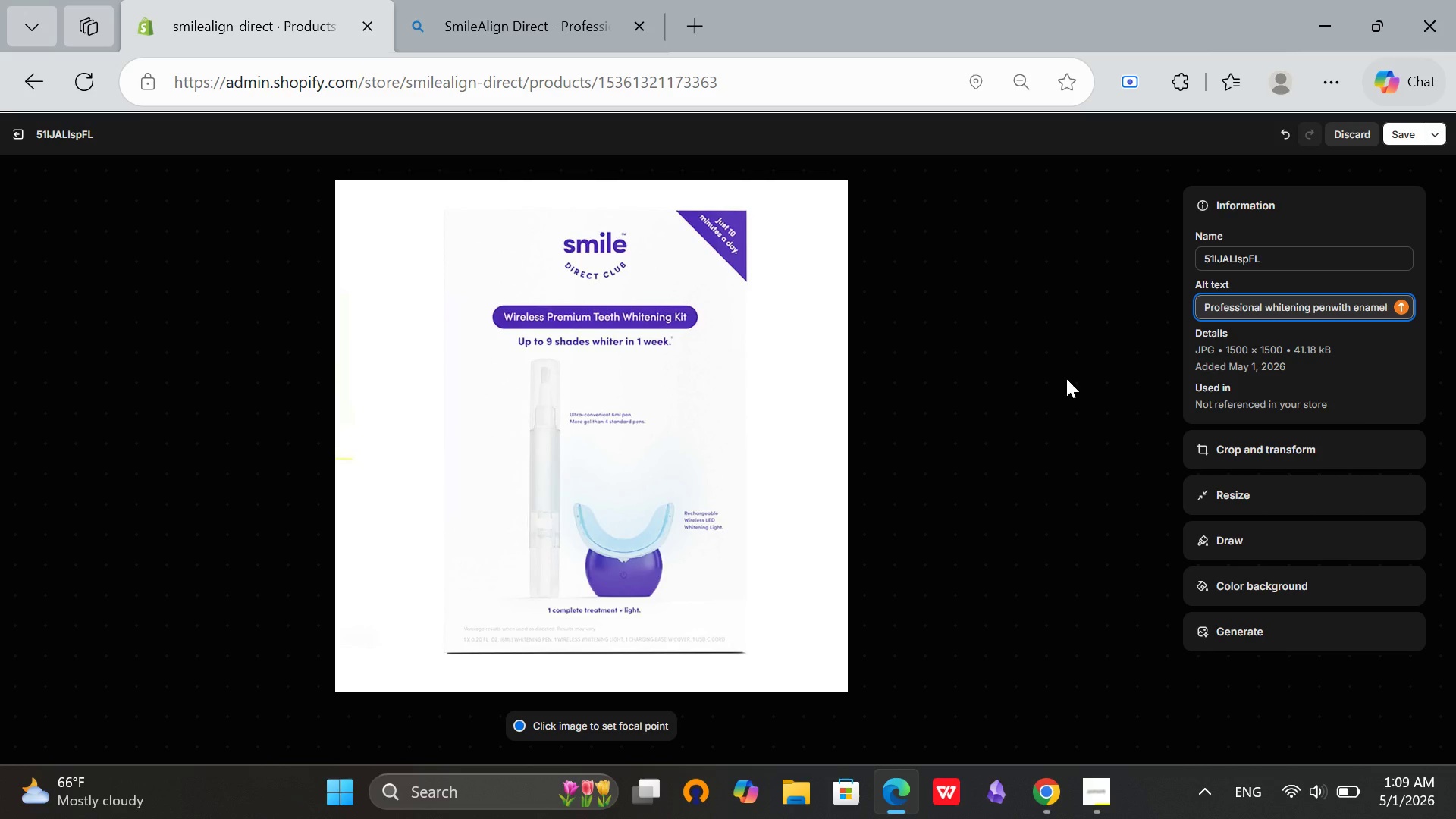 
wait(5.28)
 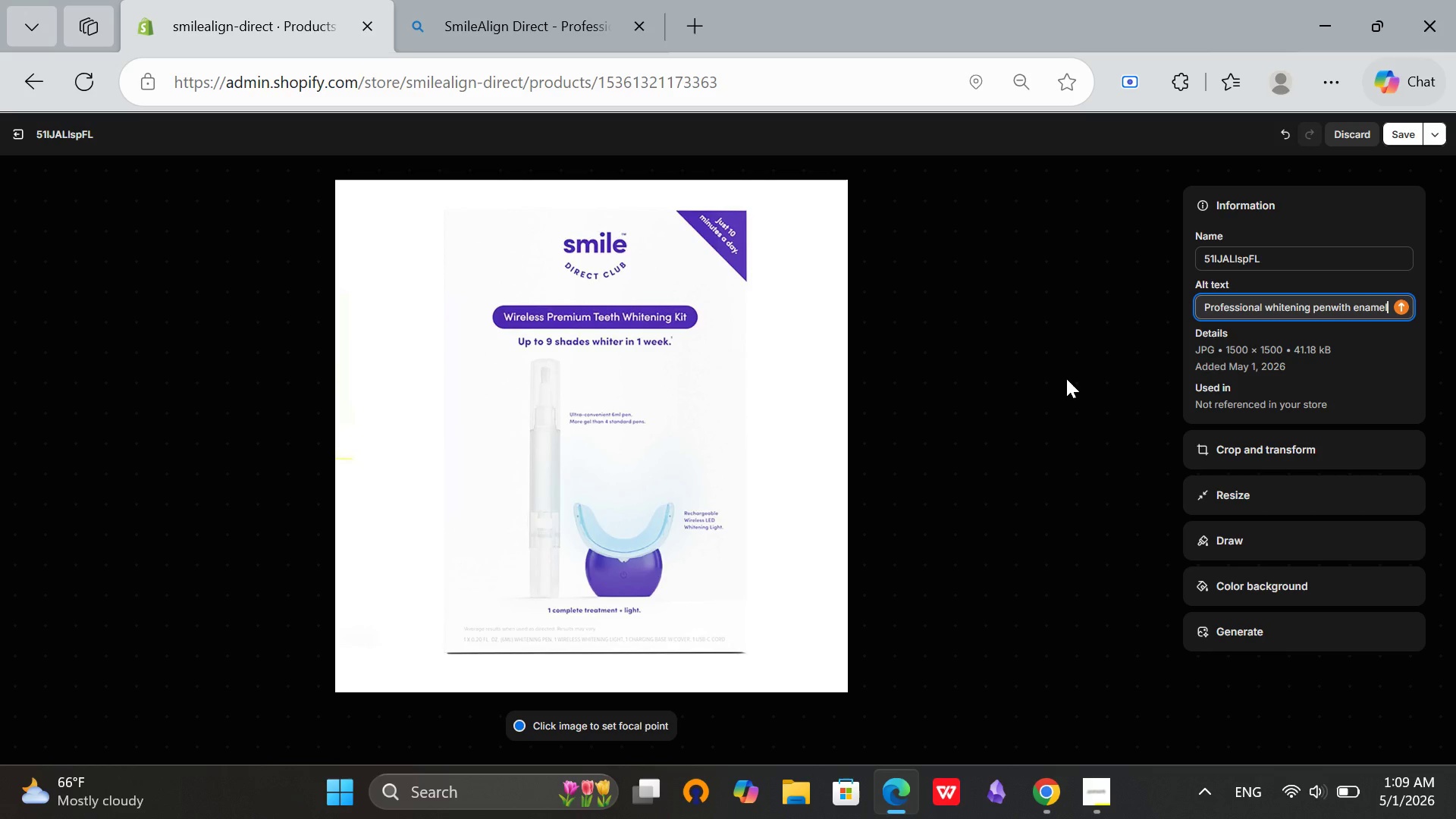 
type(-safe )
 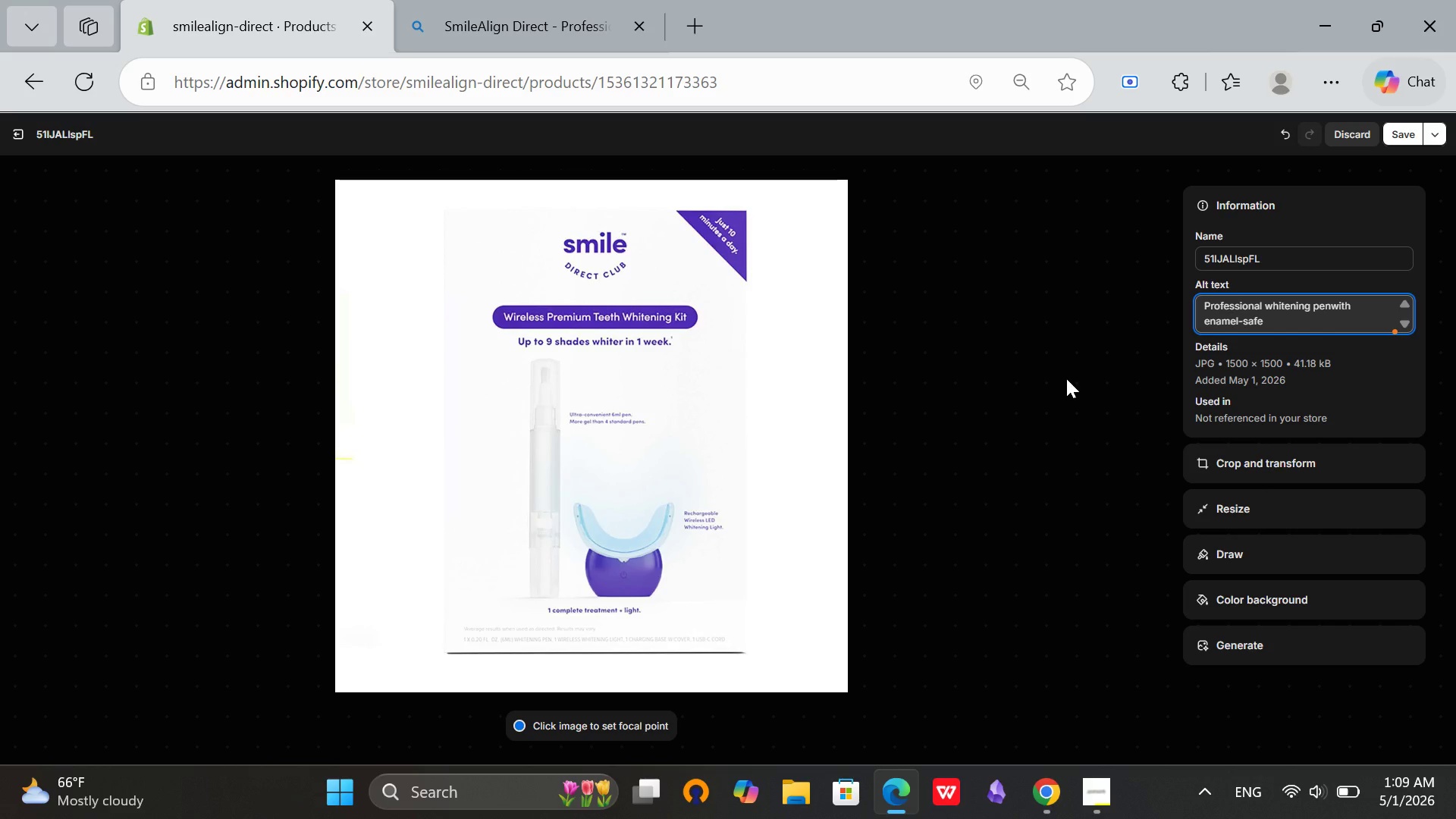 
wait(5.3)
 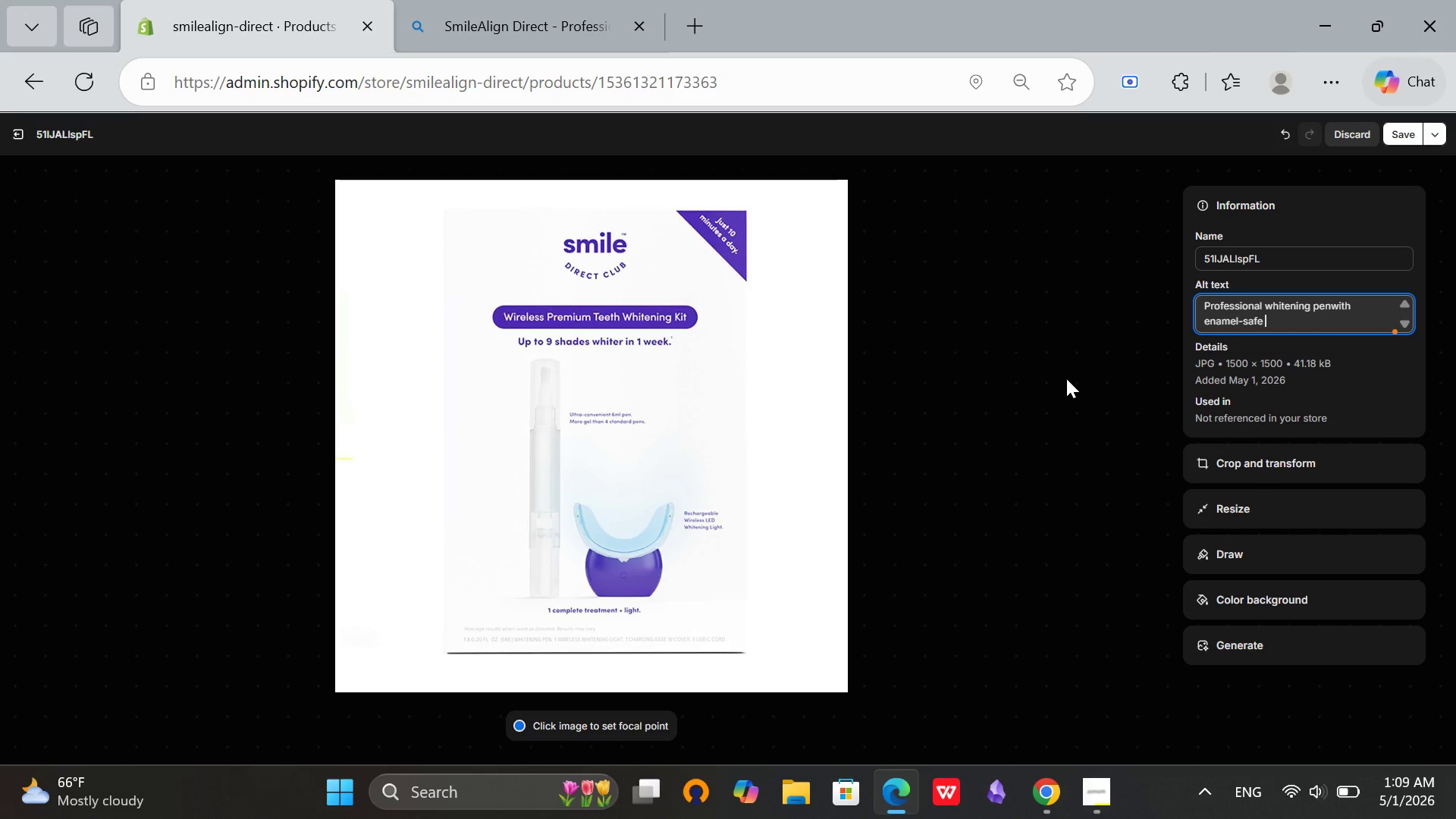 
type(formula on white bathroom couter)
 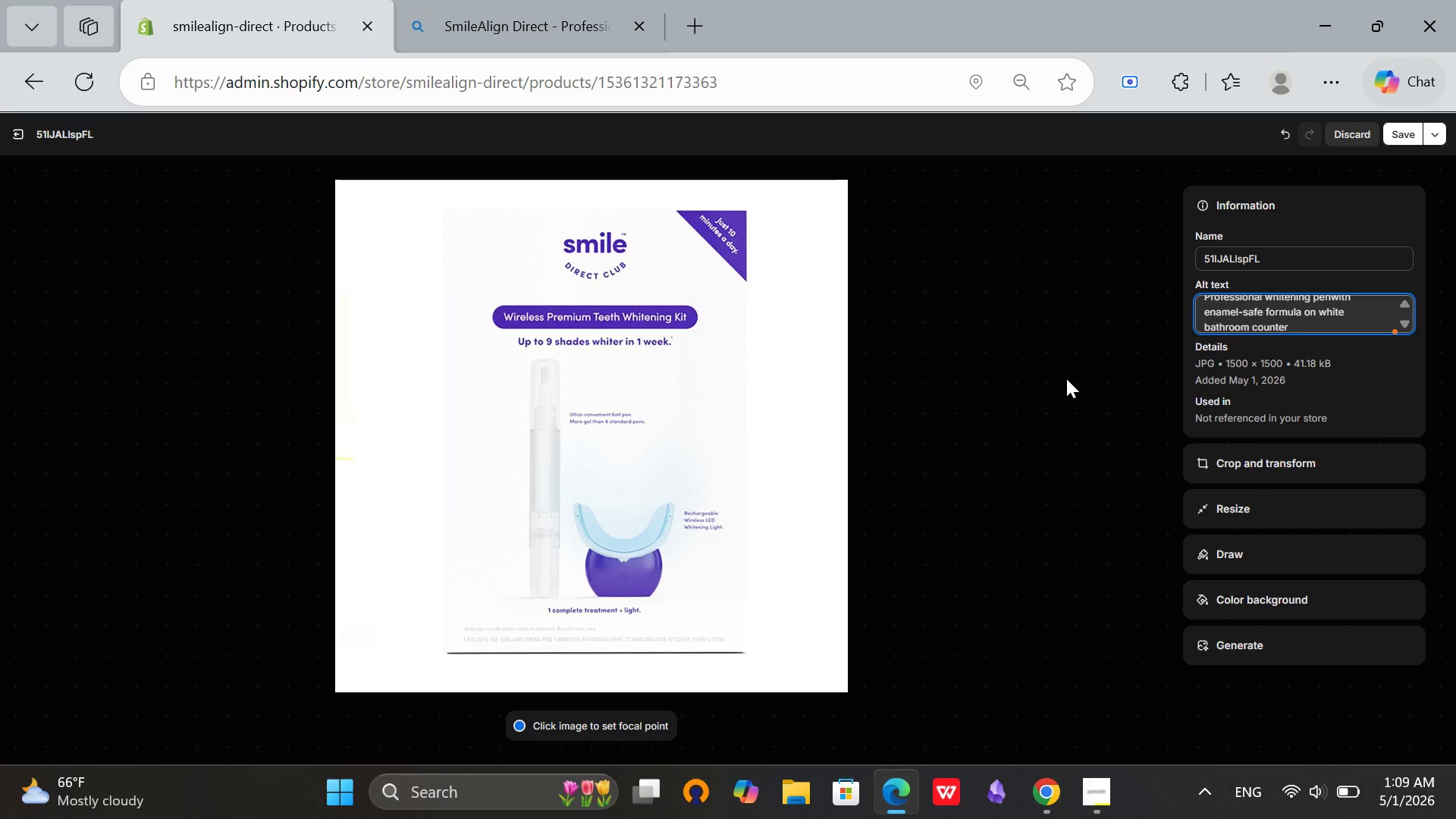 
scroll: coordinate [1307, 328], scroll_direction: up, amount: 1.0
 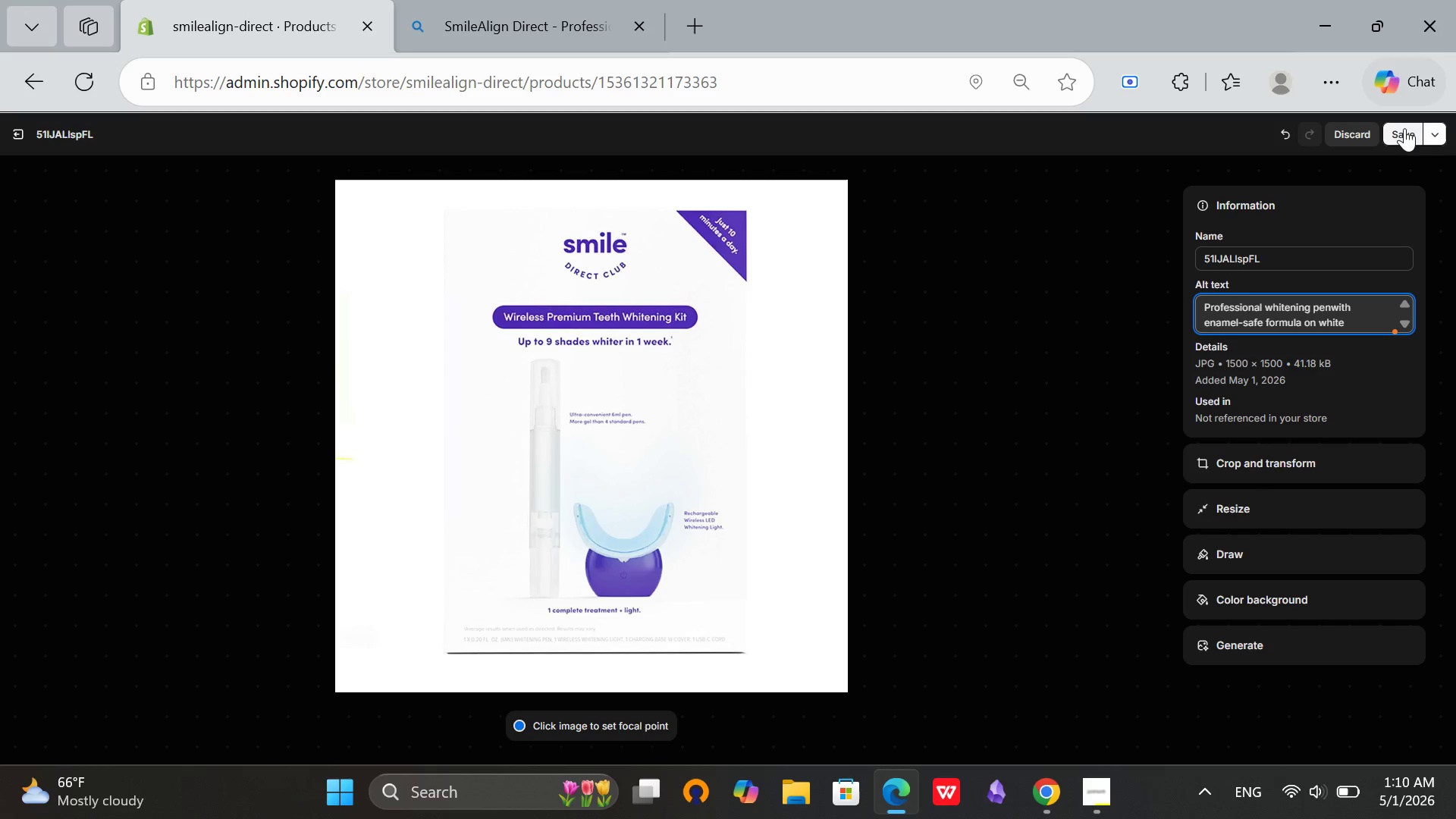 
left_click([1407, 134])
 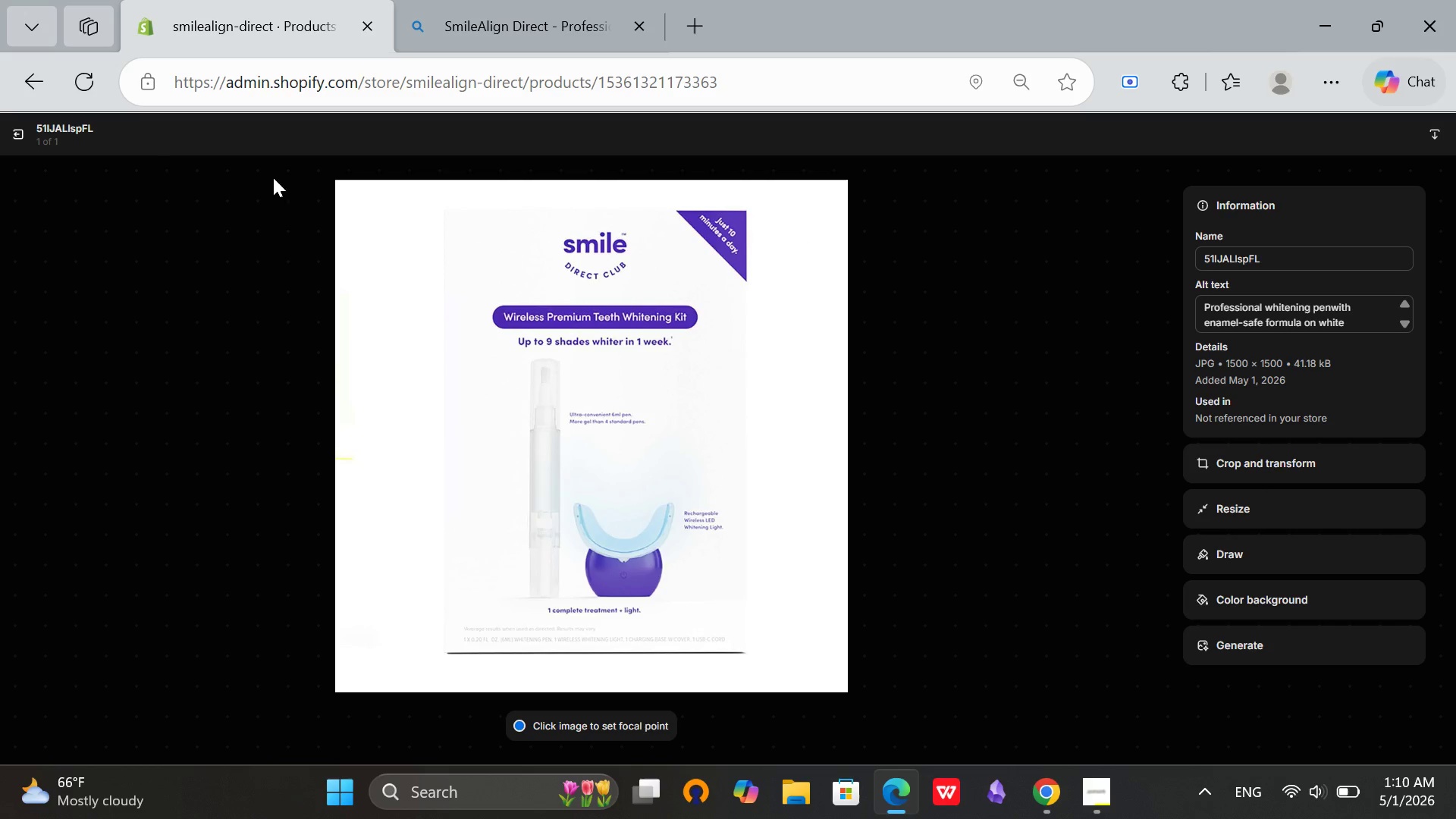 
left_click([11, 145])
 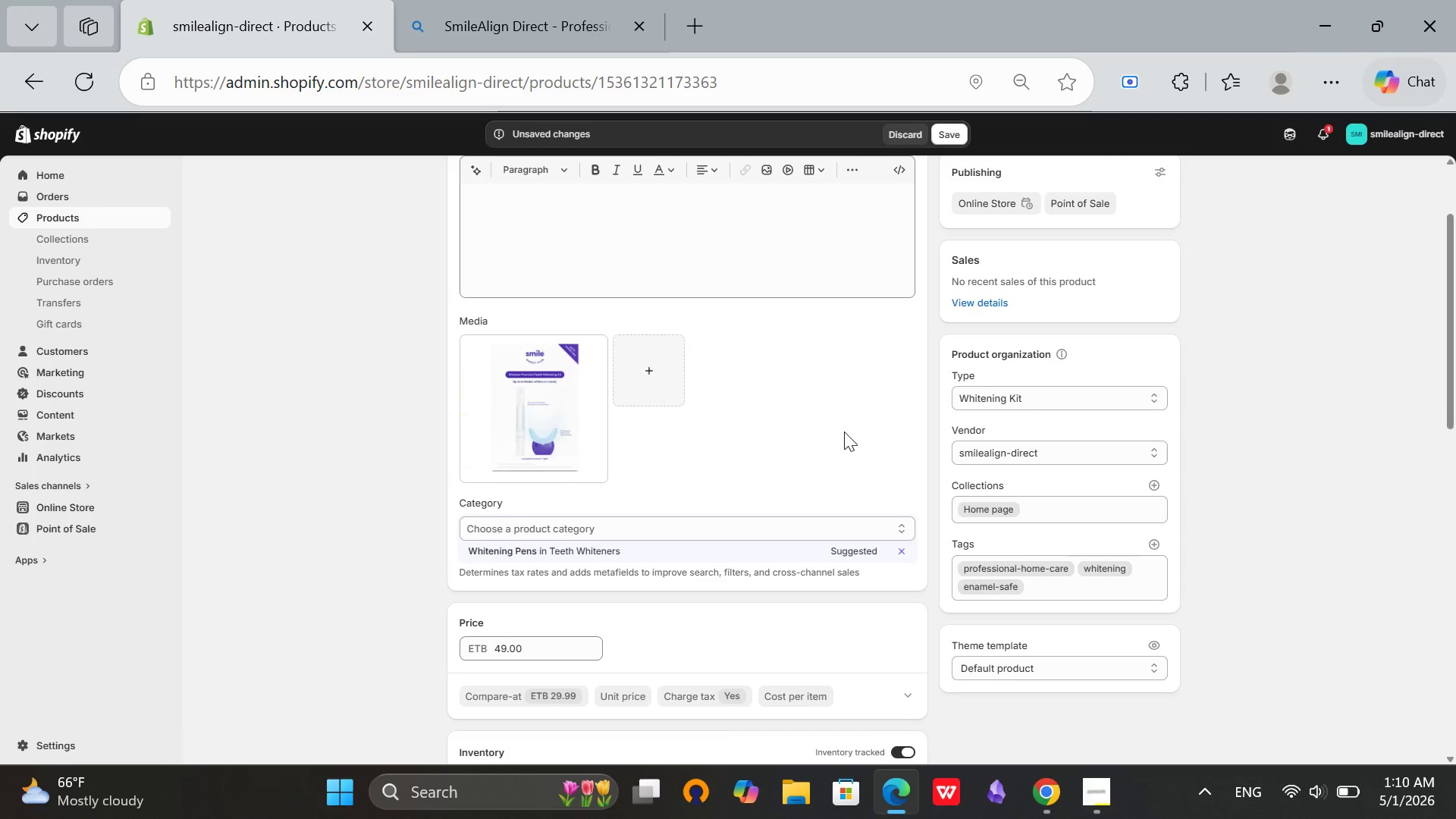 
scroll: coordinate [844, 431], scroll_direction: up, amount: 6.0
 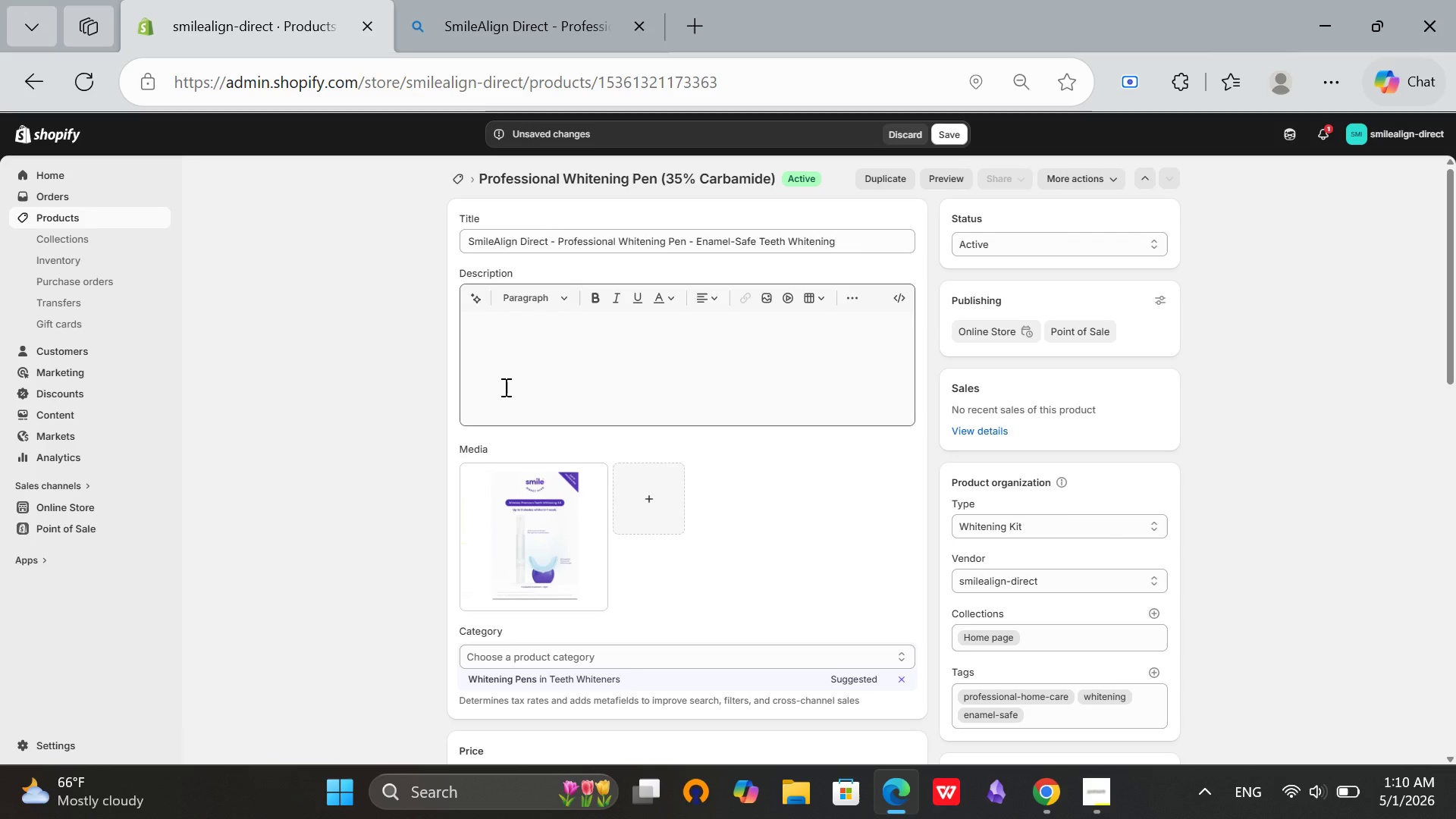 
wait(5.16)
 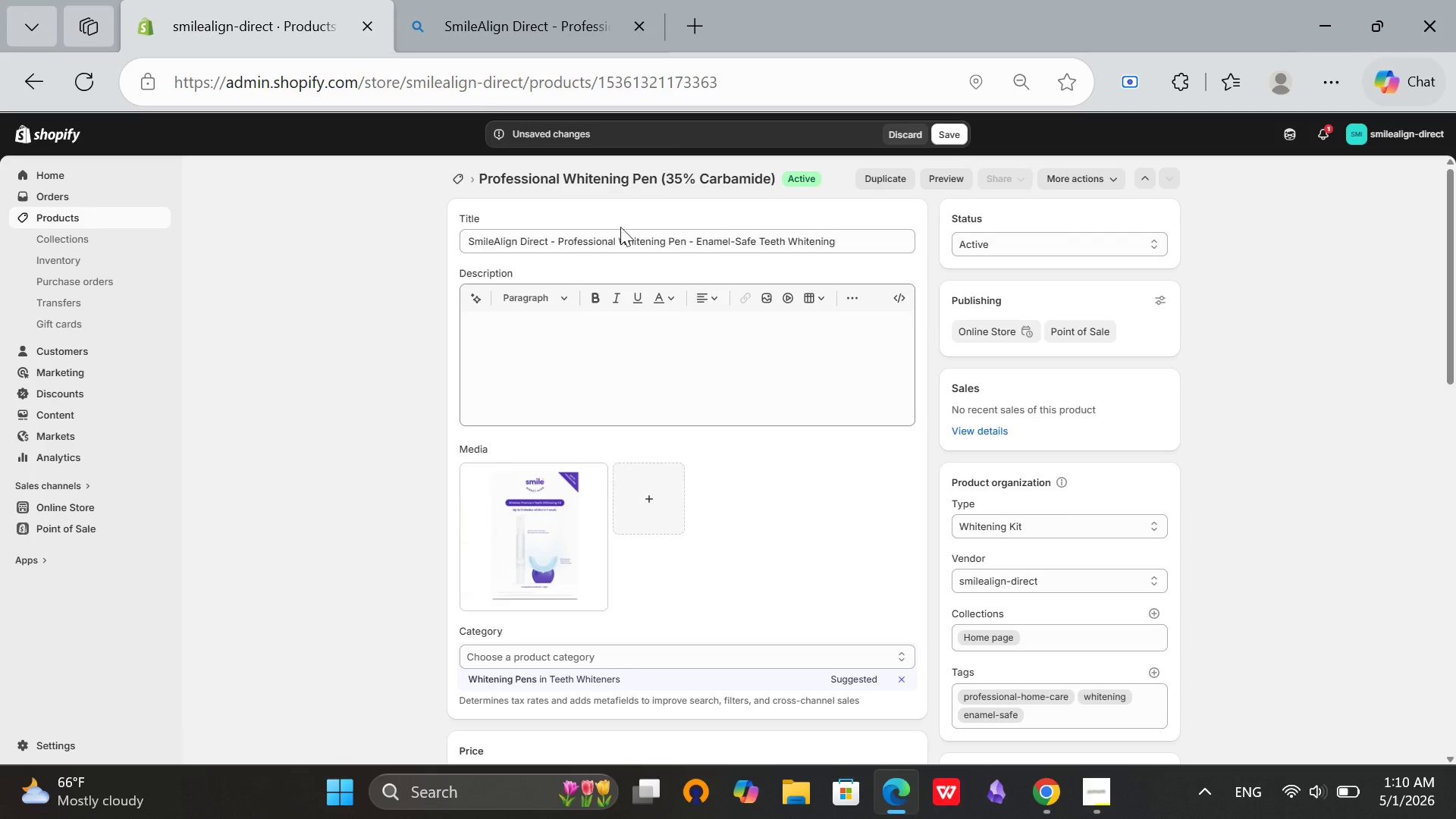 
scroll: coordinate [504, 387], scroll_direction: up, amount: 1.0
 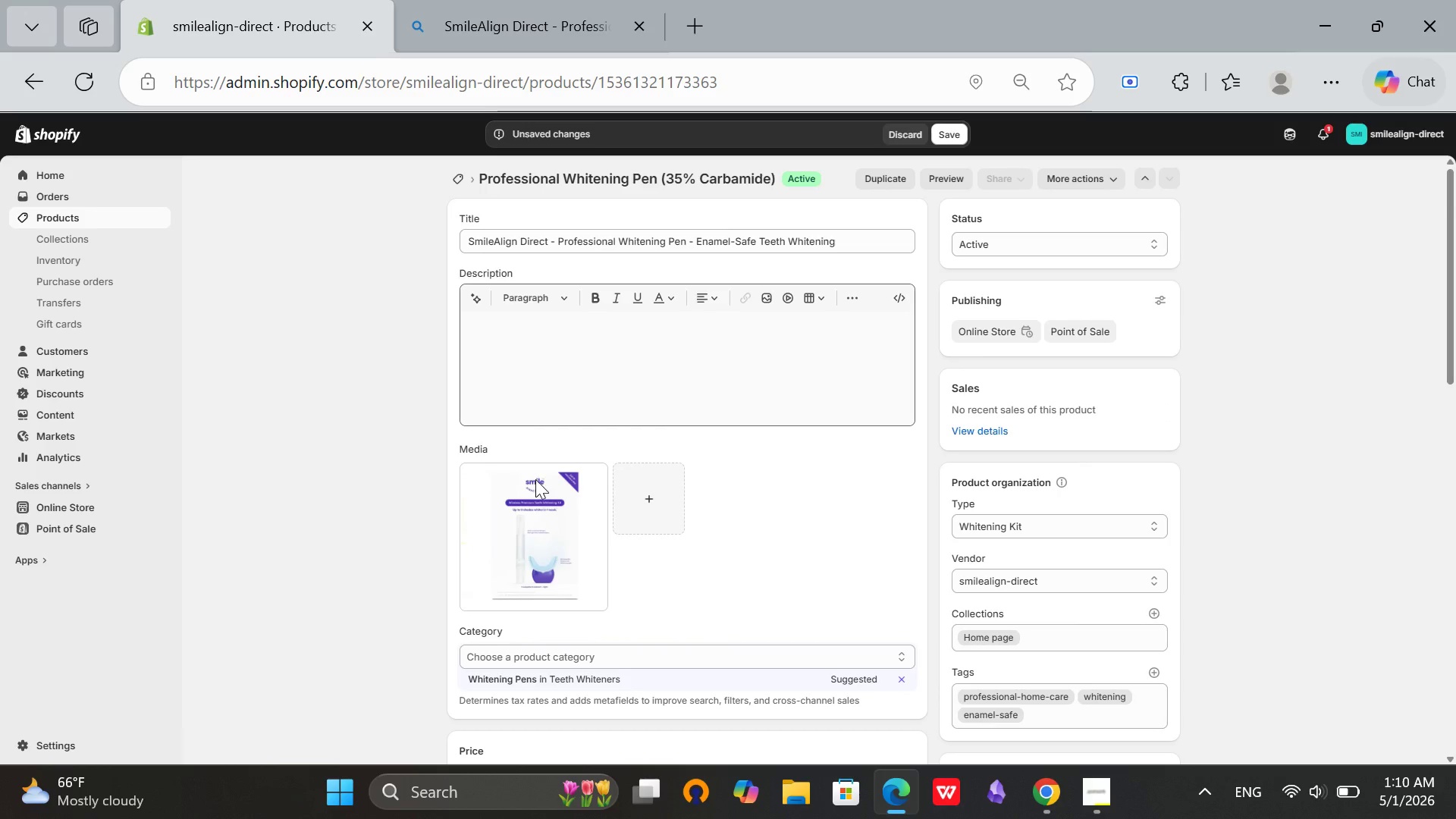 
scroll: coordinate [535, 479], scroll_direction: down, amount: 1.0
 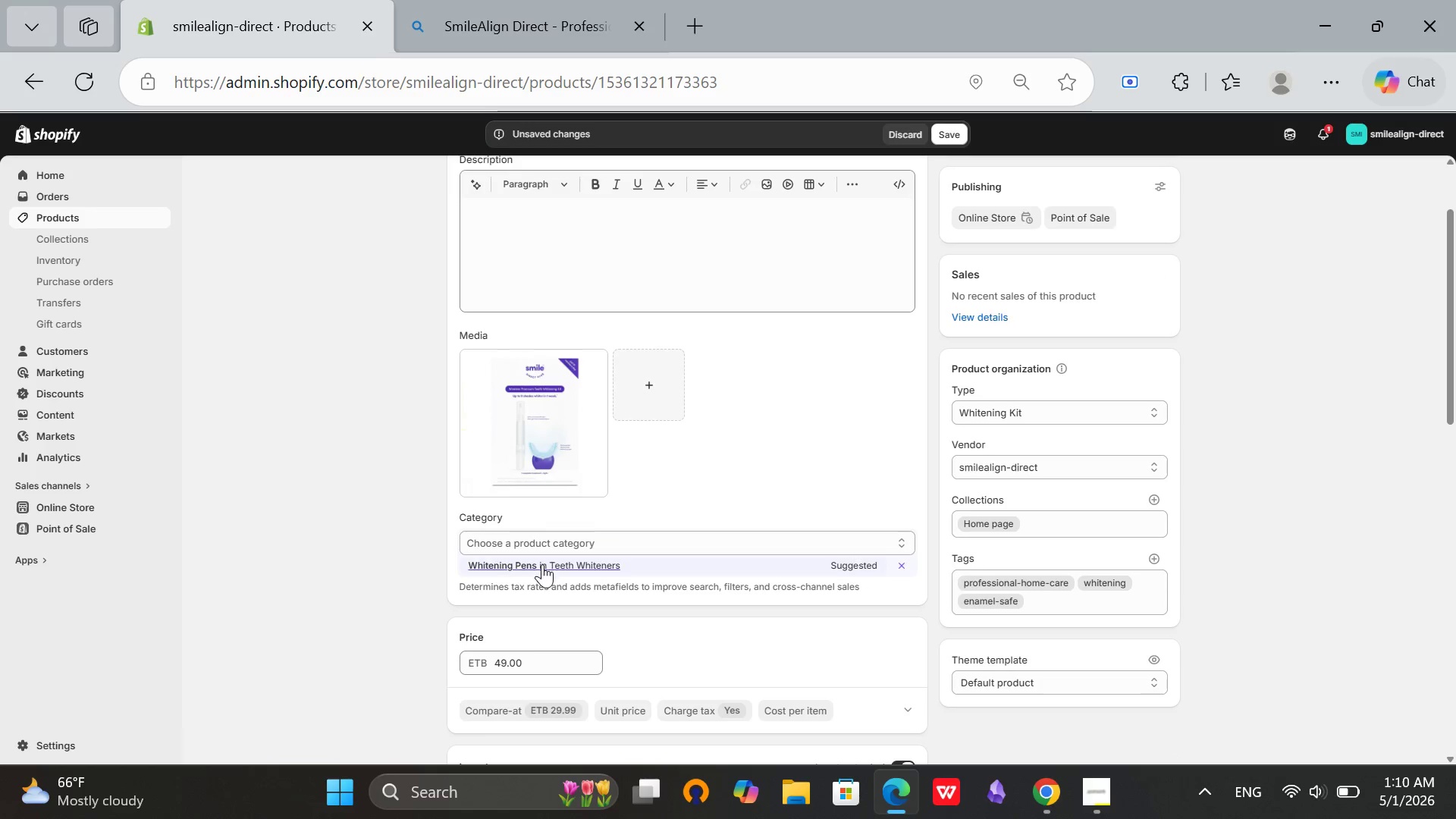 
left_click([542, 564])
 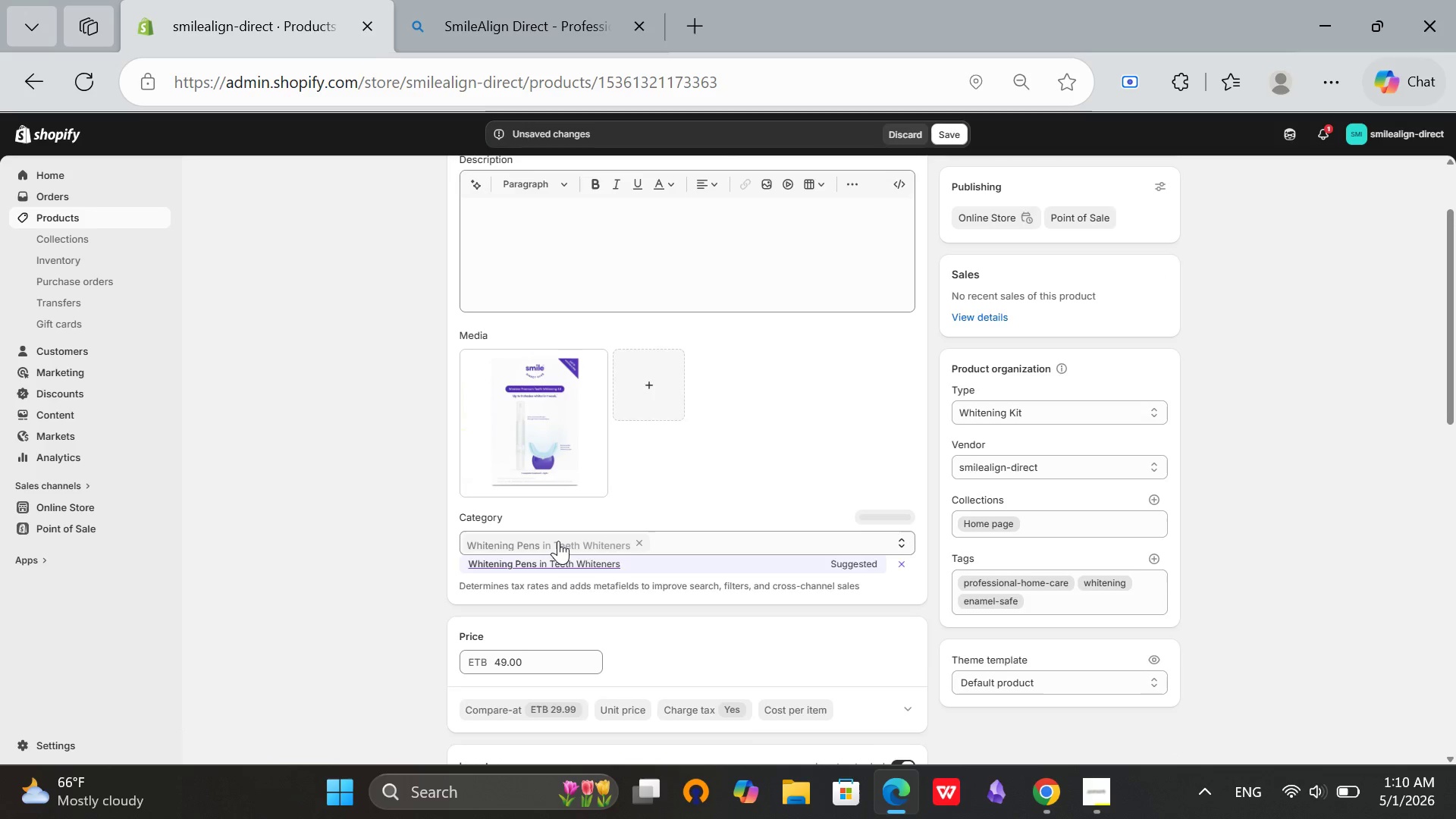 
scroll: coordinate [561, 524], scroll_direction: down, amount: 4.0
 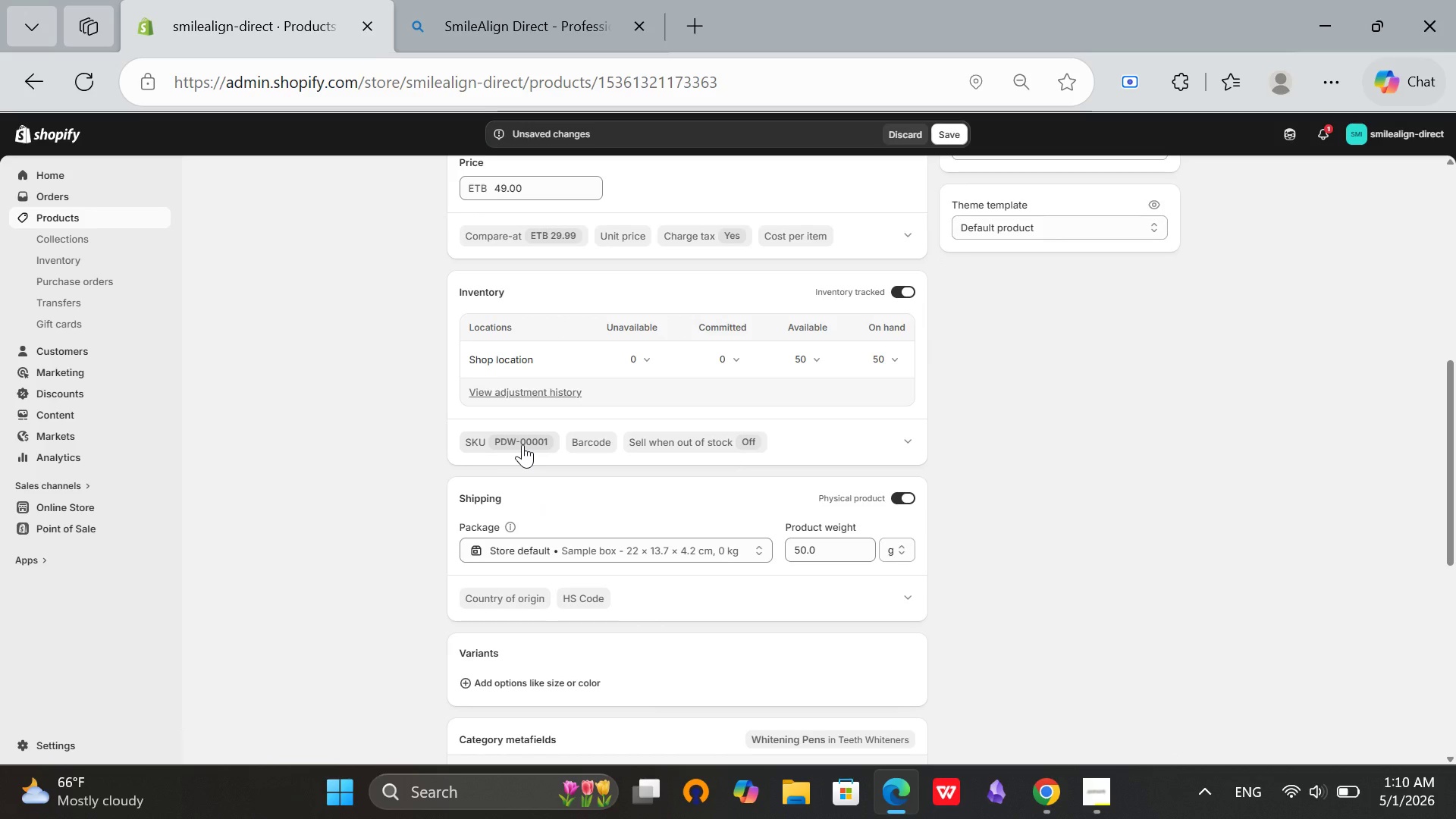 
left_click([522, 444])
 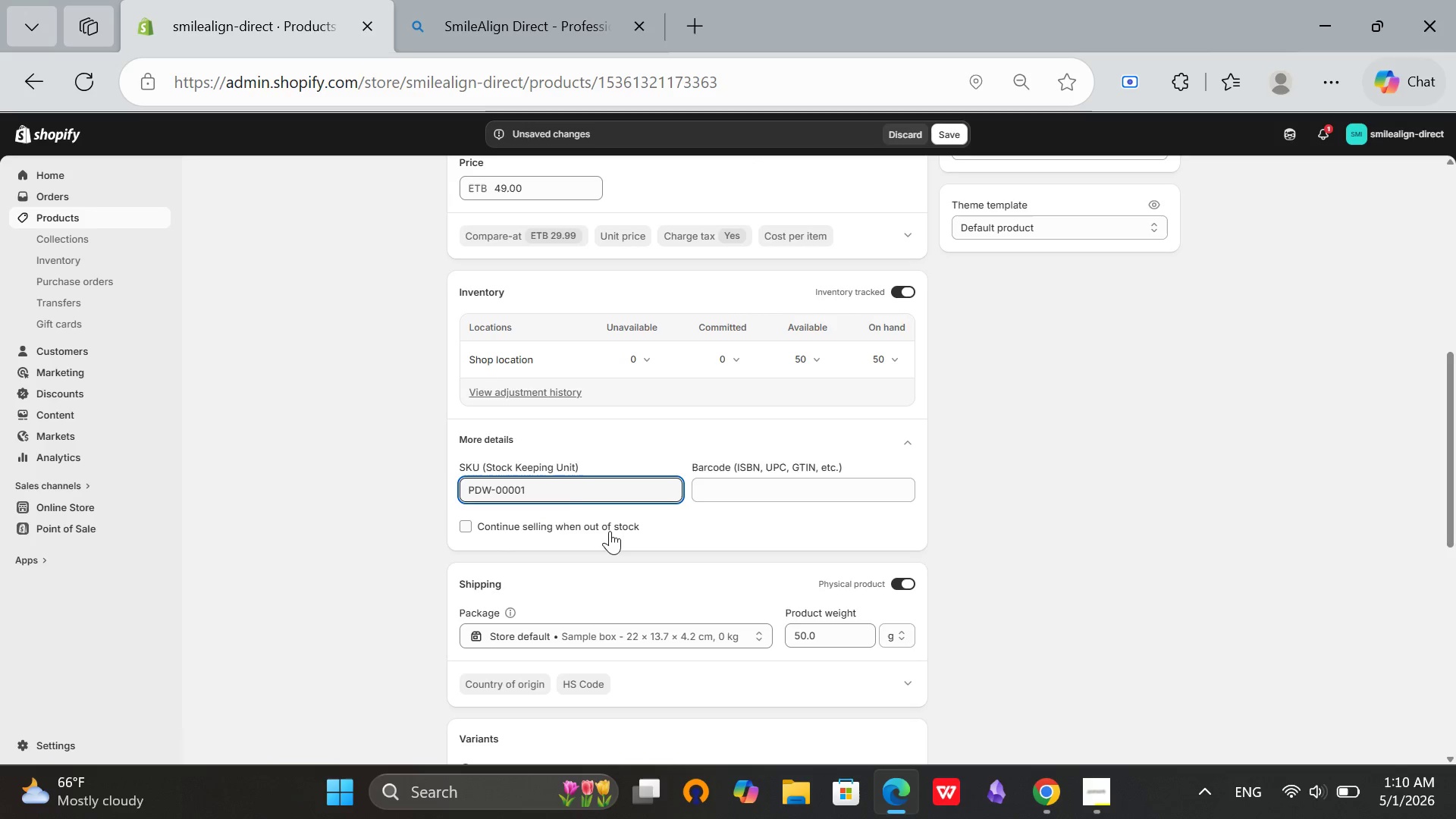 
wait(5.98)
 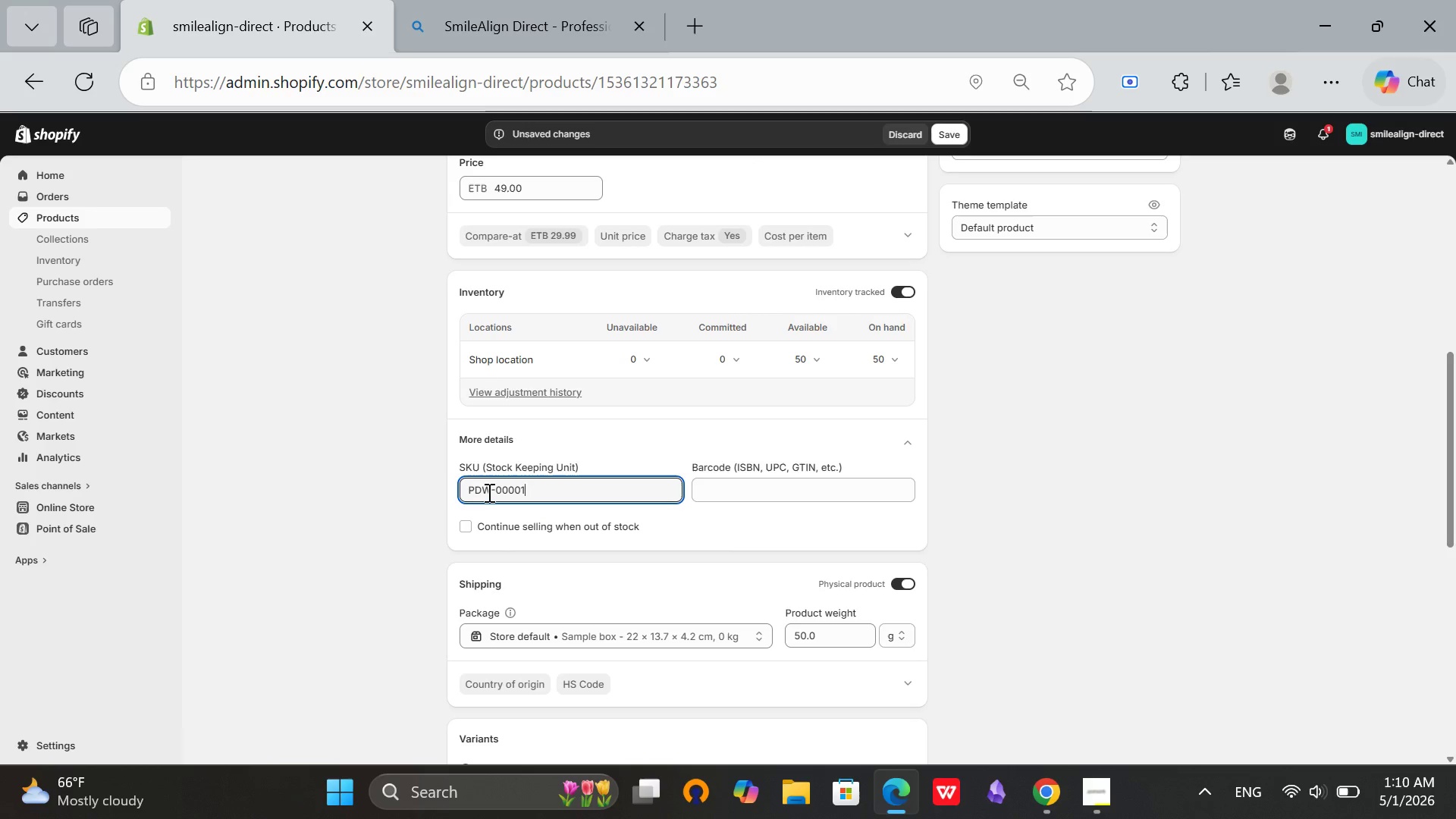 
key(Backspace)
 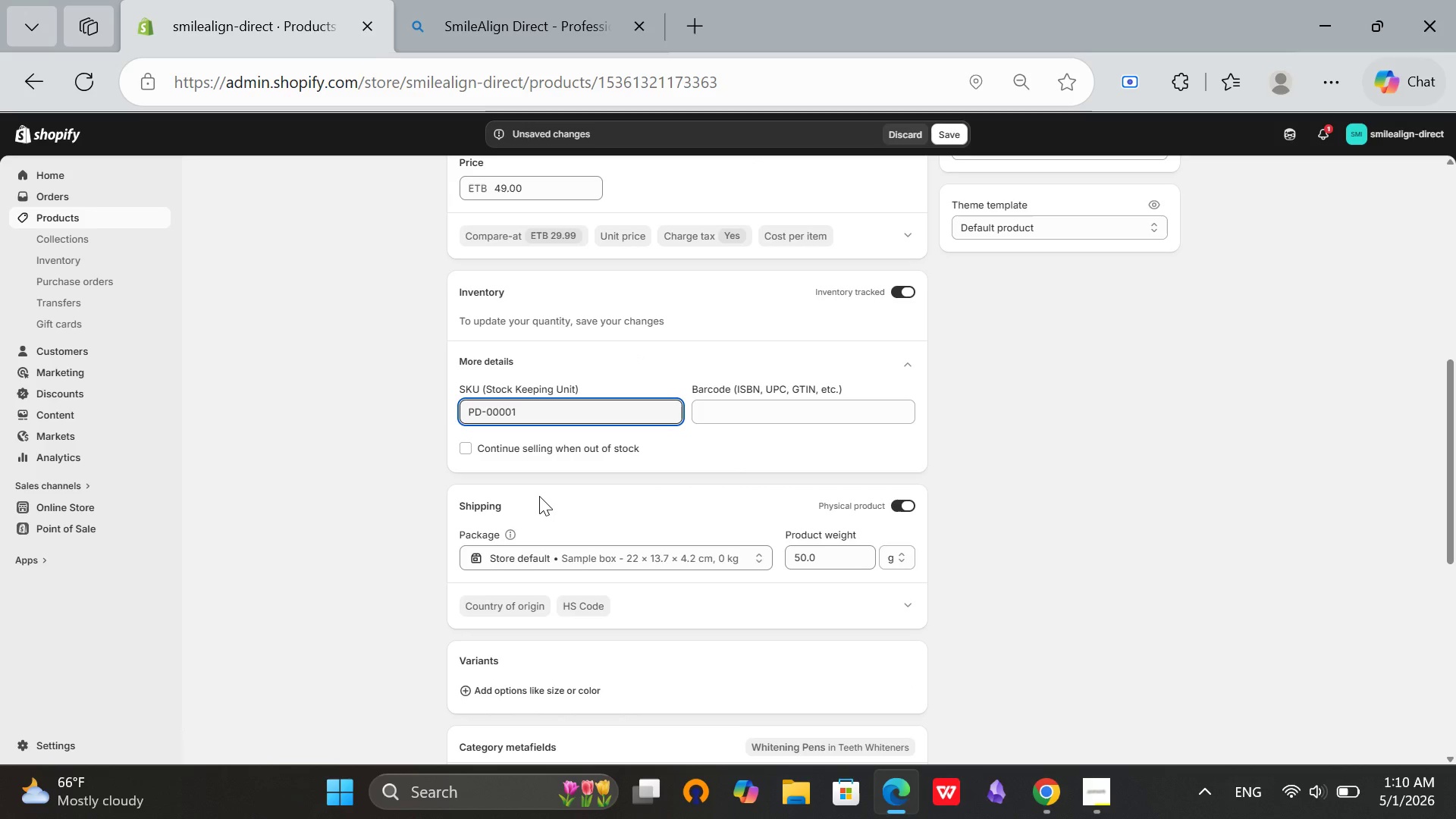 
key(CapsLock)
 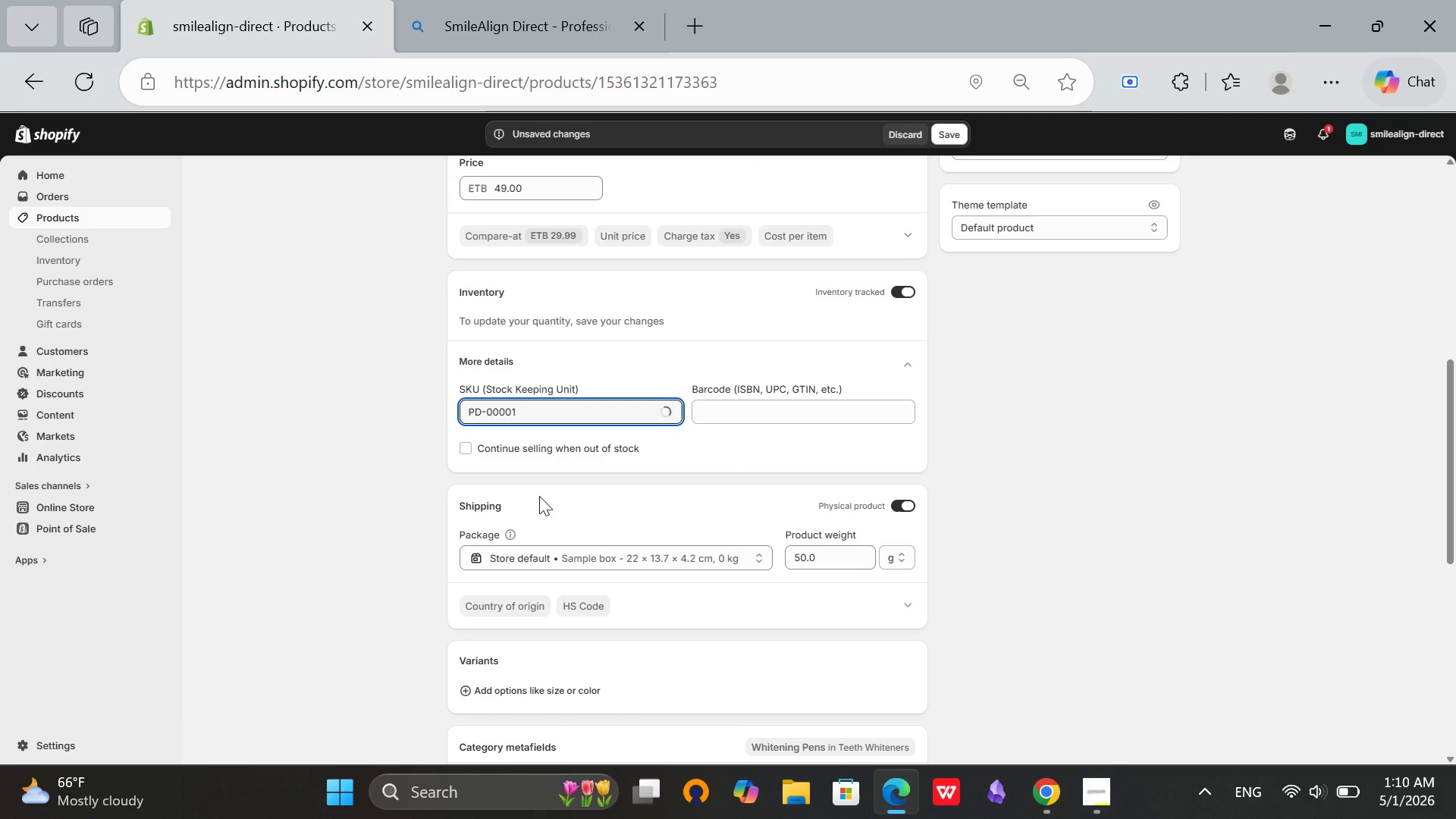 
key(O)